 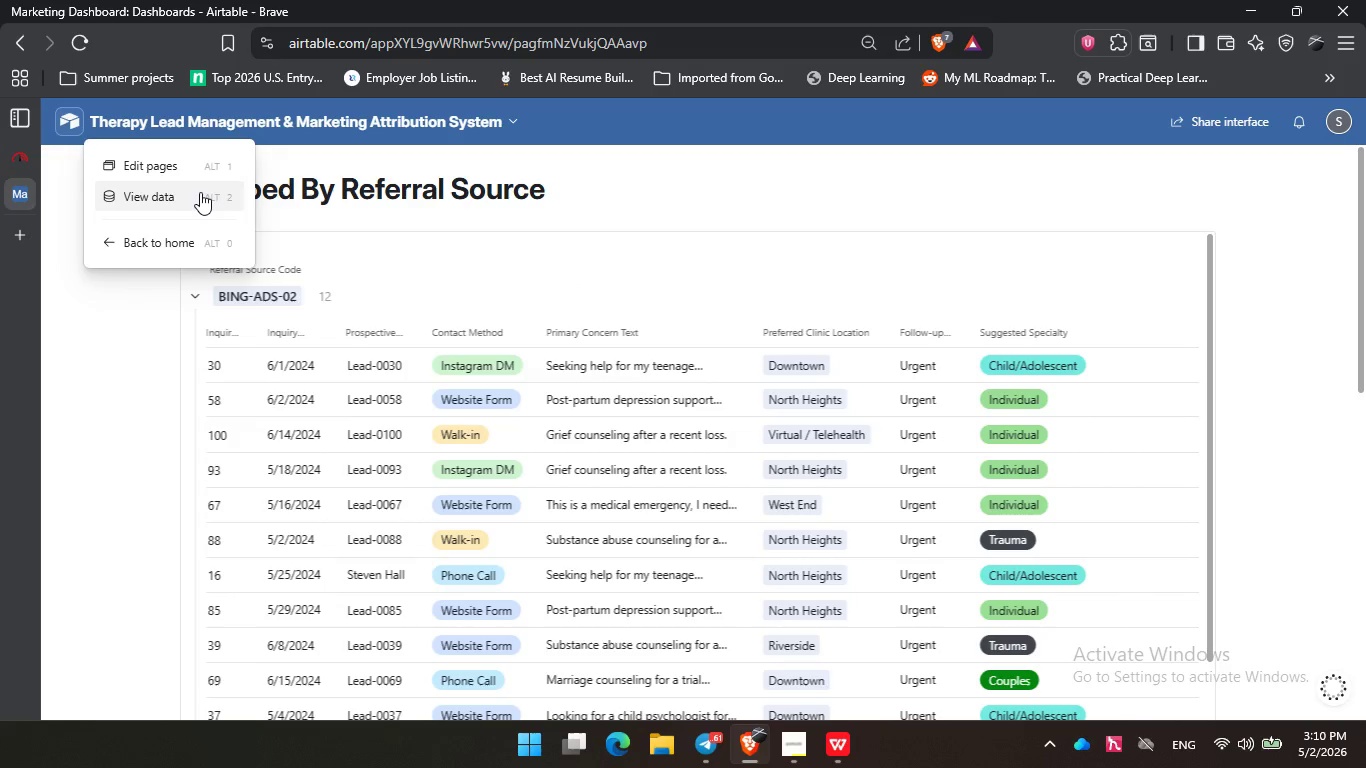 
left_click([199, 193])
 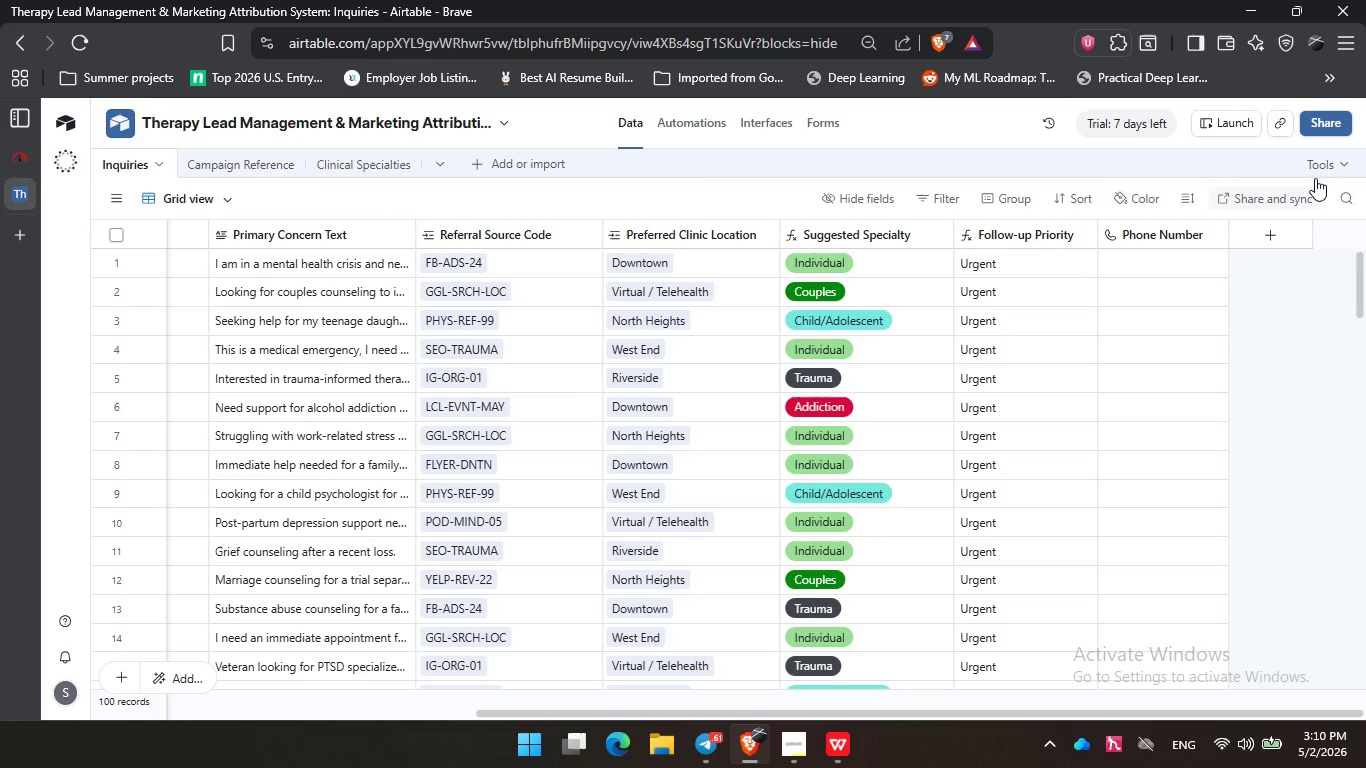 
left_click([1317, 165])
 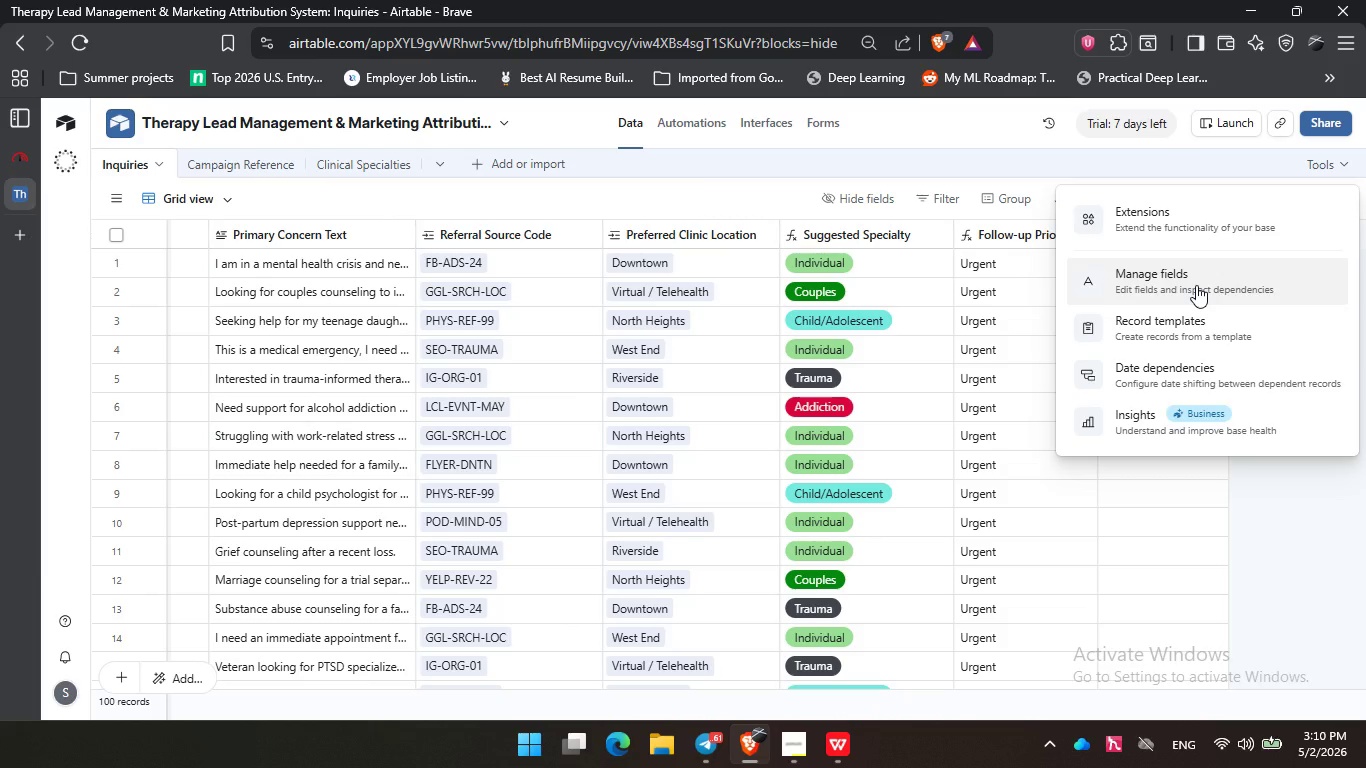 
left_click([1196, 285])
 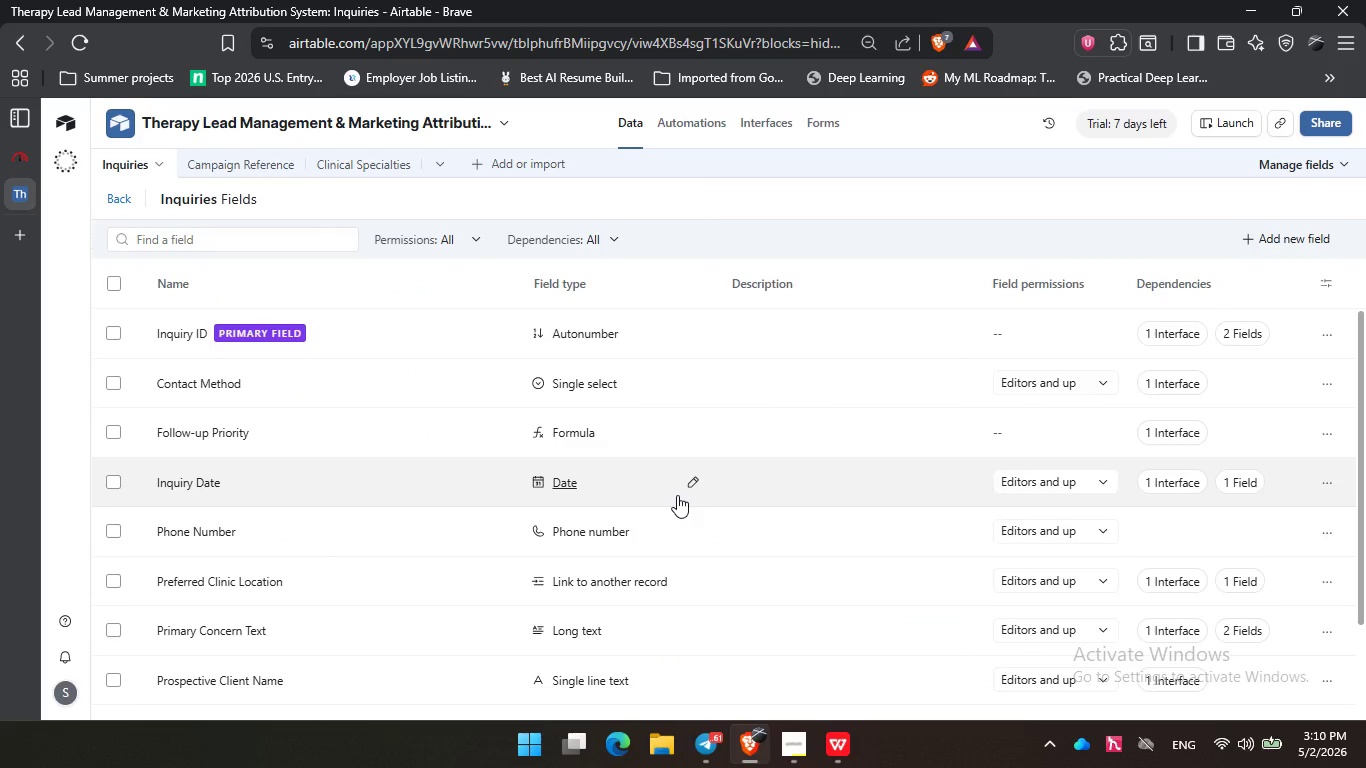 
scroll: coordinate [677, 495], scroll_direction: down, amount: 2.0
 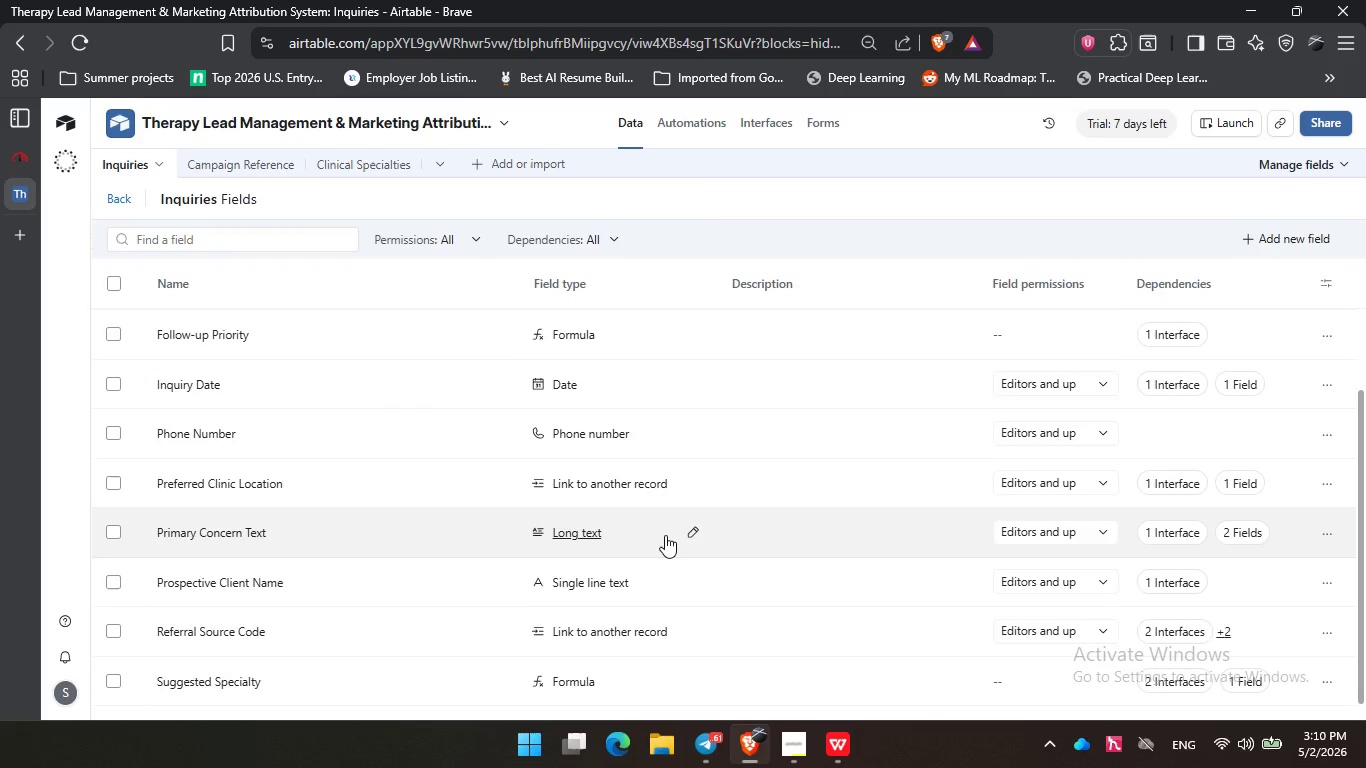 
scroll: coordinate [665, 535], scroll_direction: none, amount: 0.0
 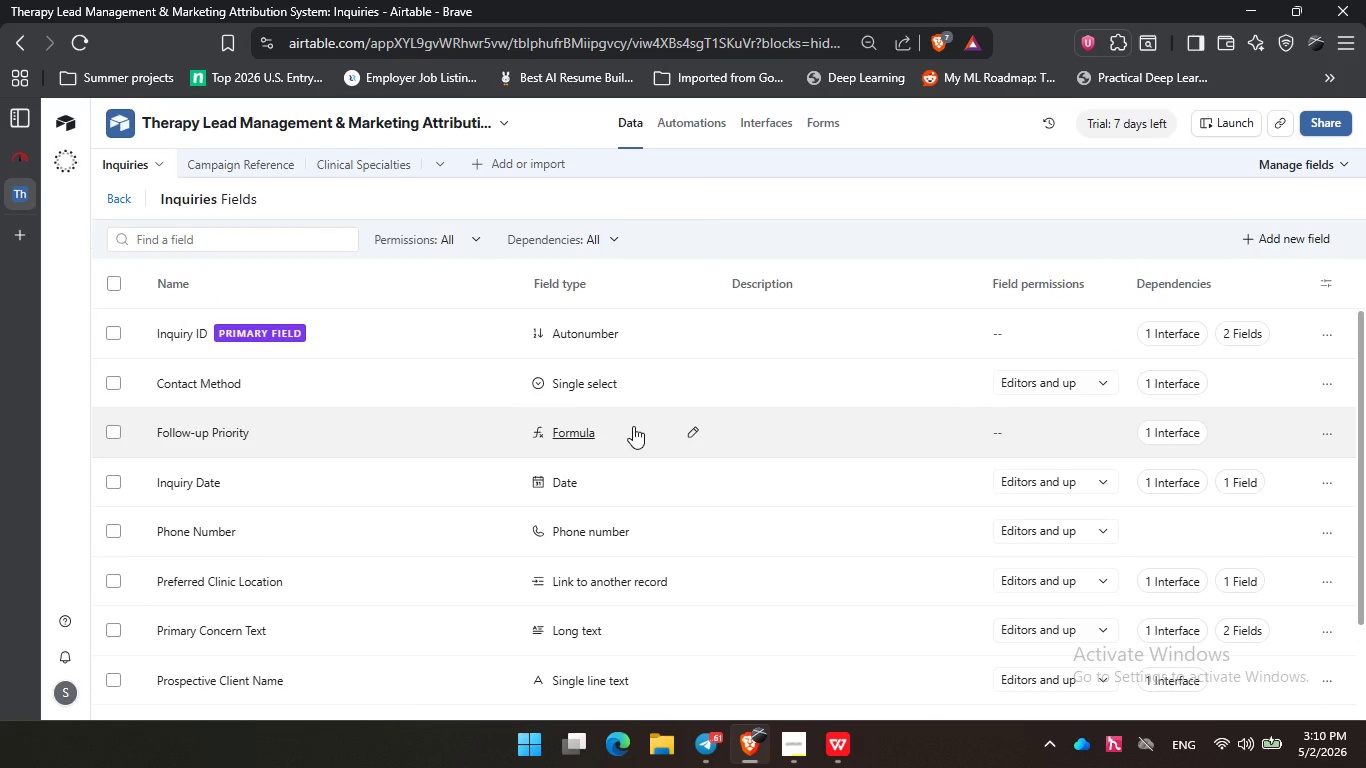 
left_click([633, 426])
 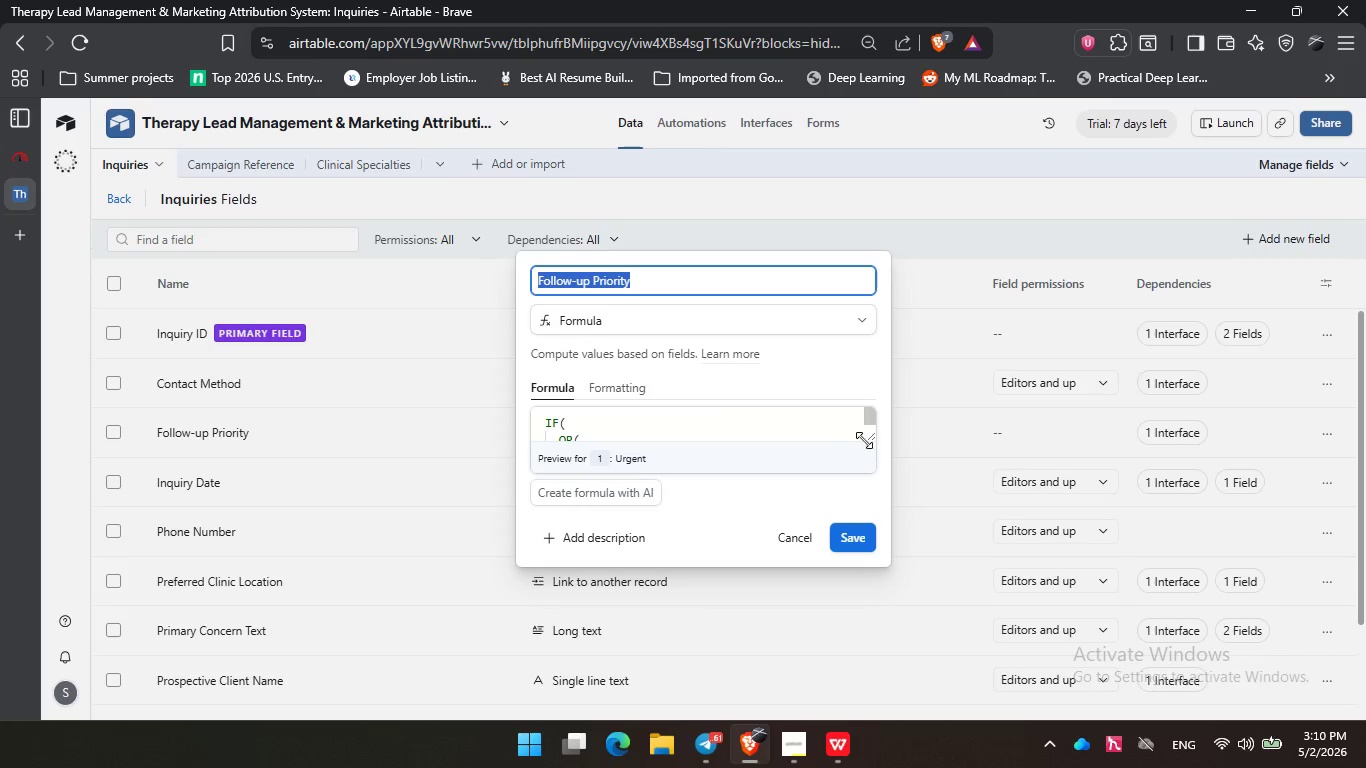 
left_click_drag(start_coordinate=[867, 437], to_coordinate=[949, 605])
 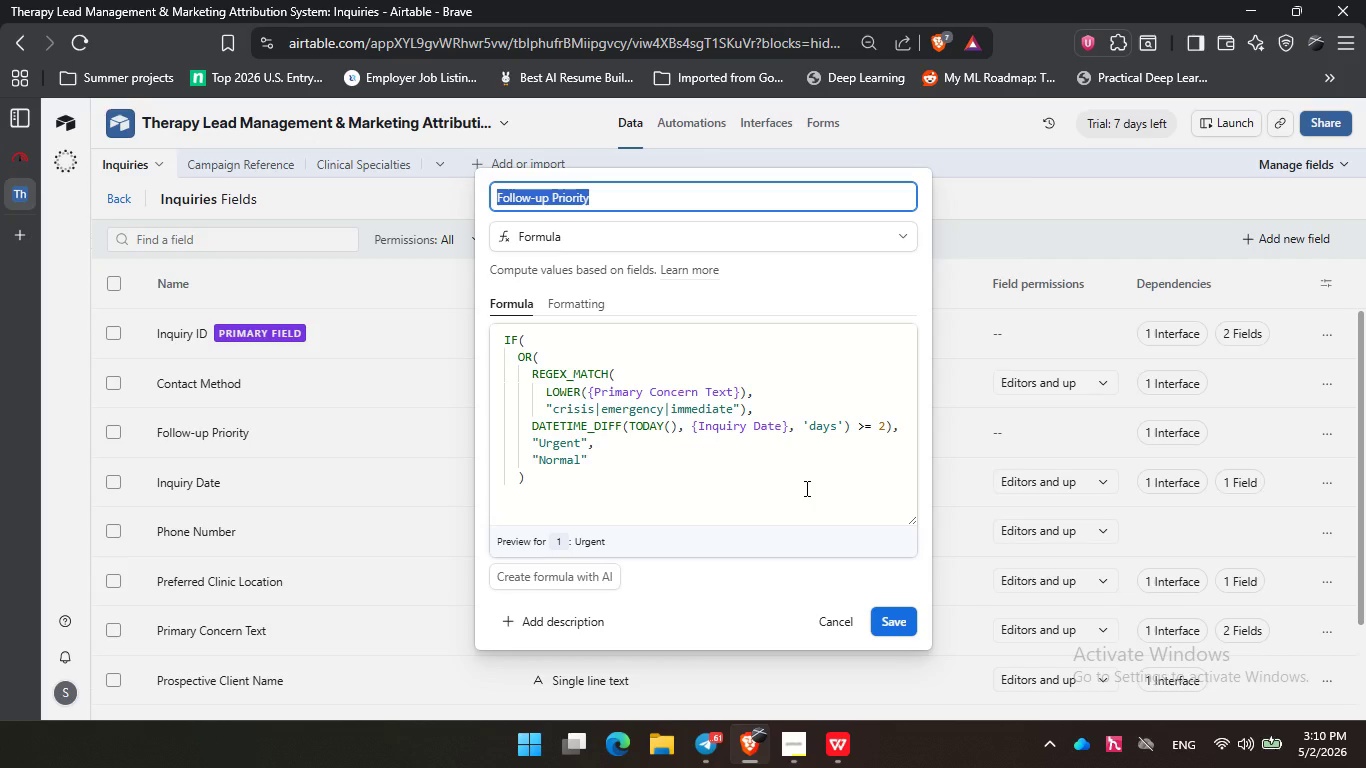 
wait(14.98)
 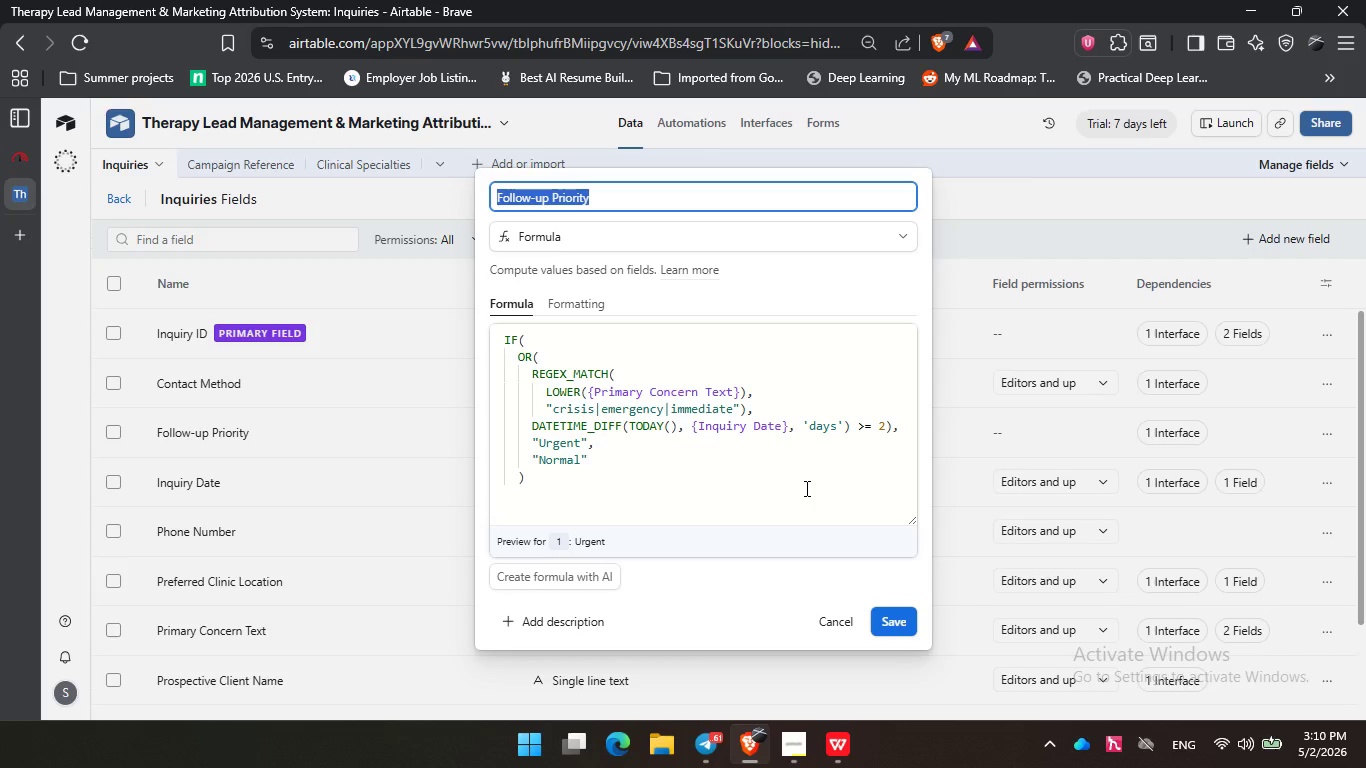 
left_click([741, 199])
 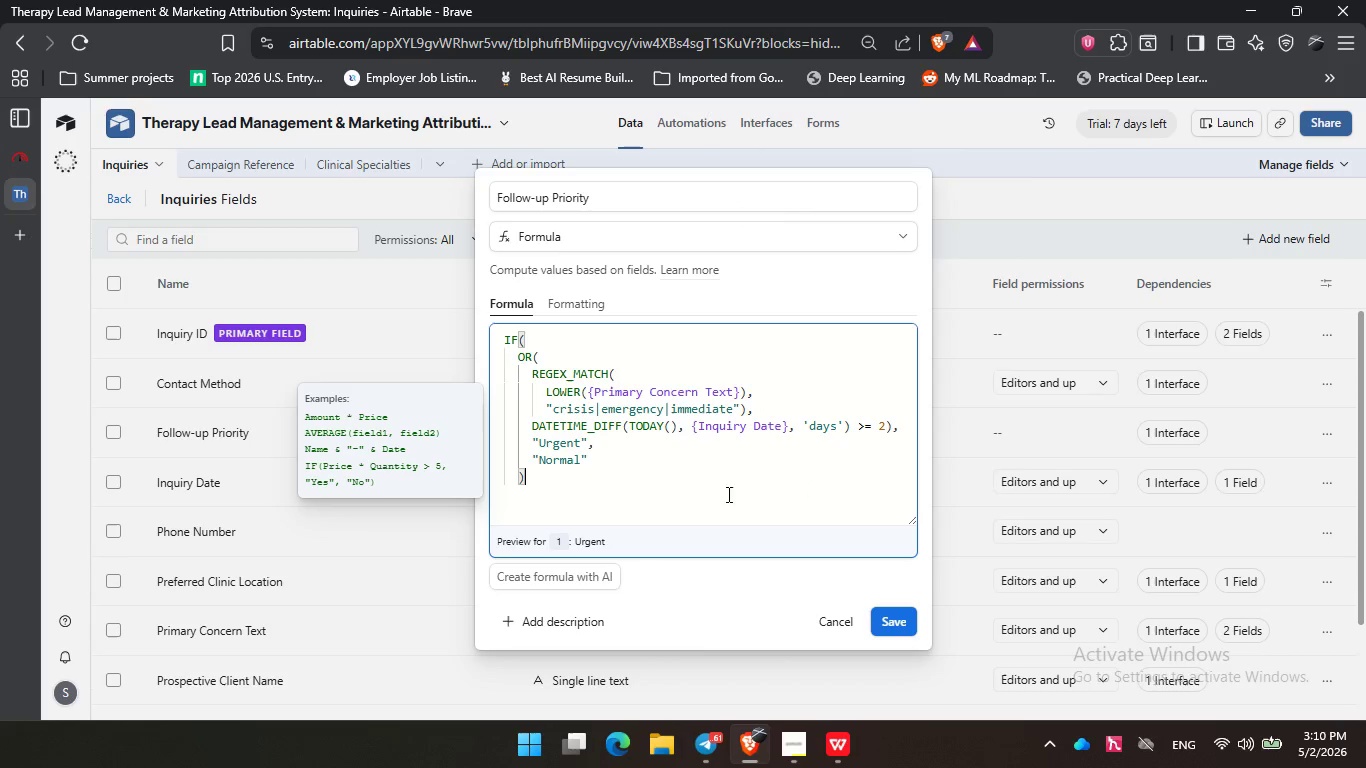 
left_click([727, 494])
 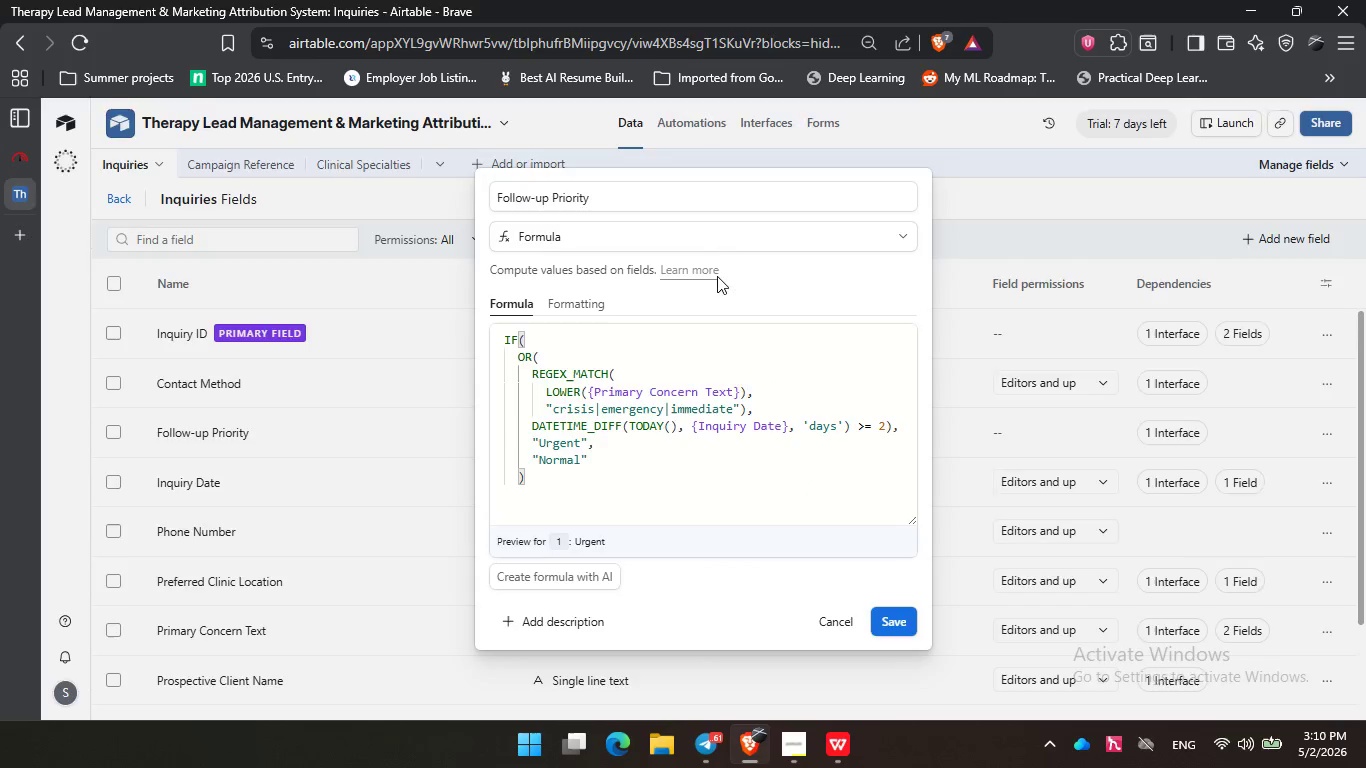 
left_click([714, 276])
 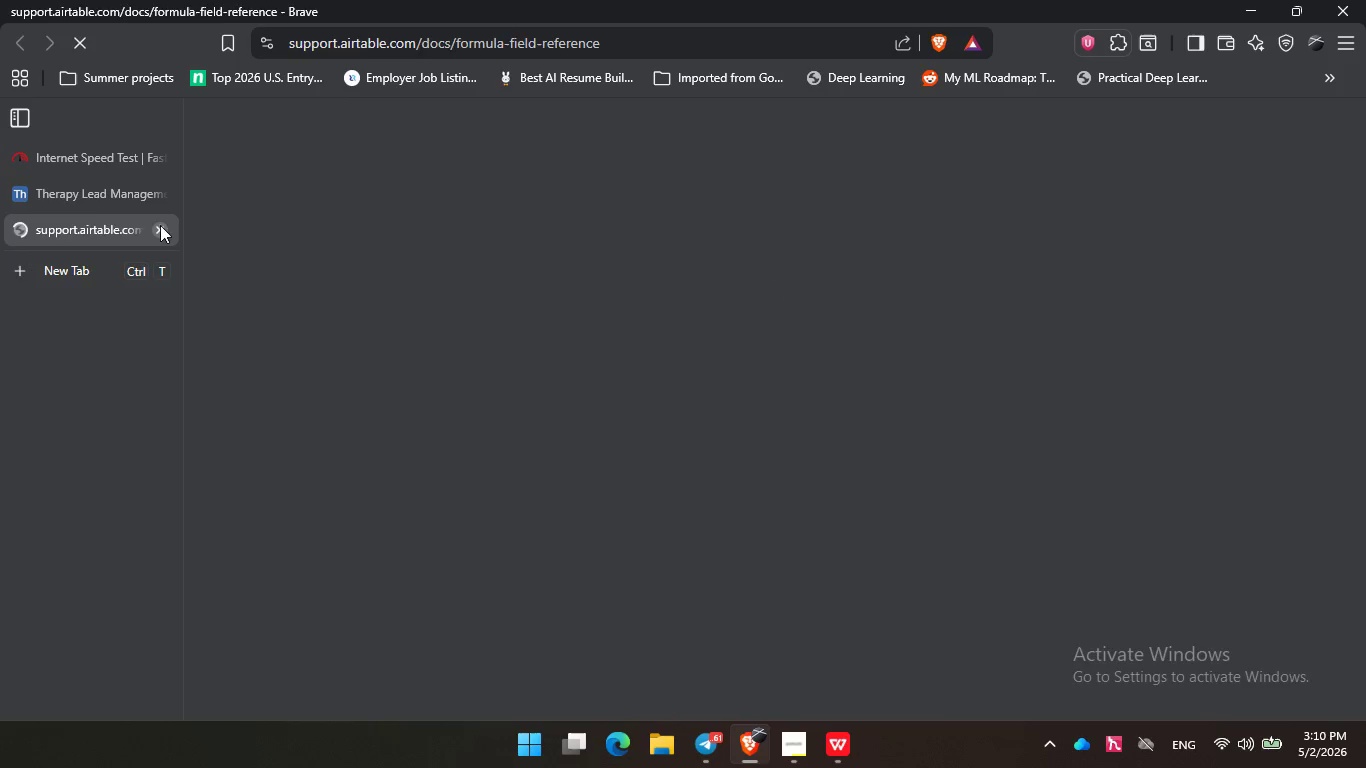 
double_click([122, 198])
 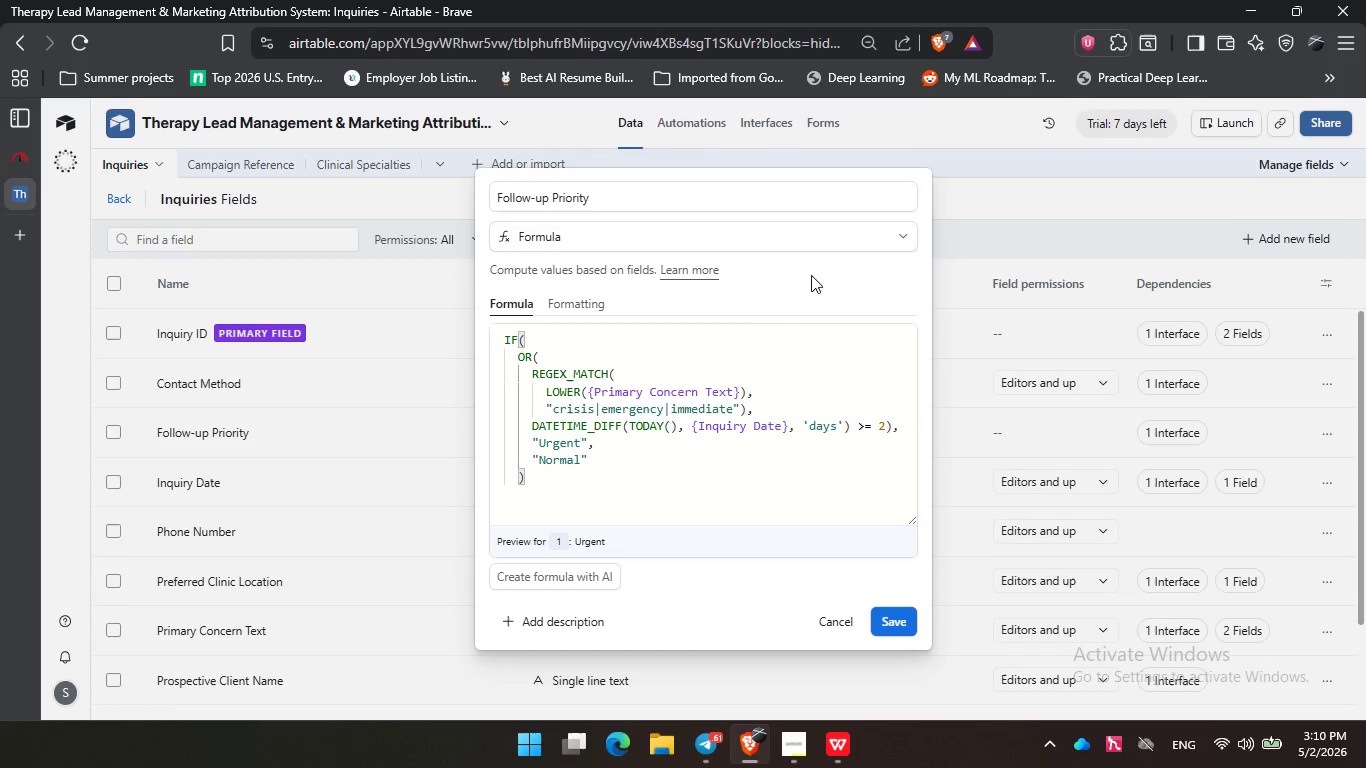 
left_click([811, 275])
 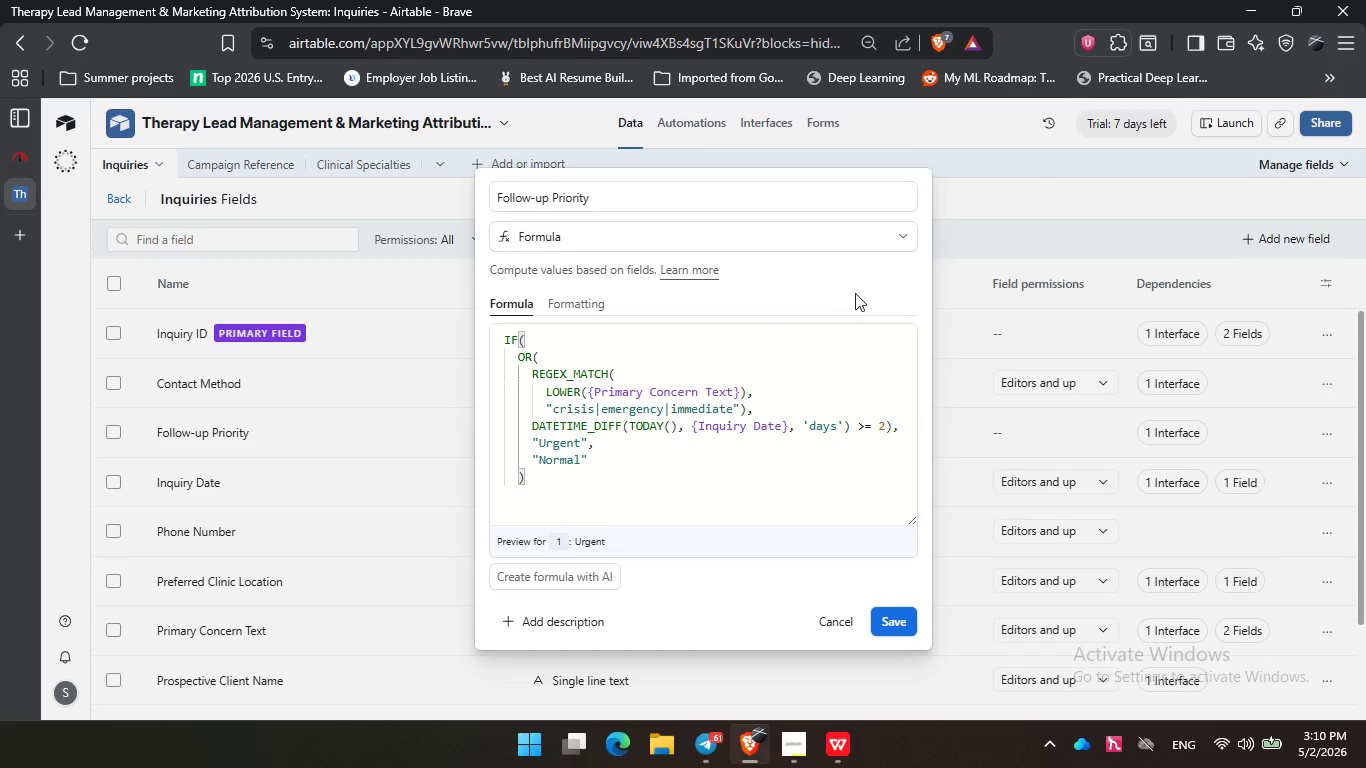 
left_click_drag(start_coordinate=[765, 308], to_coordinate=[793, 302])
 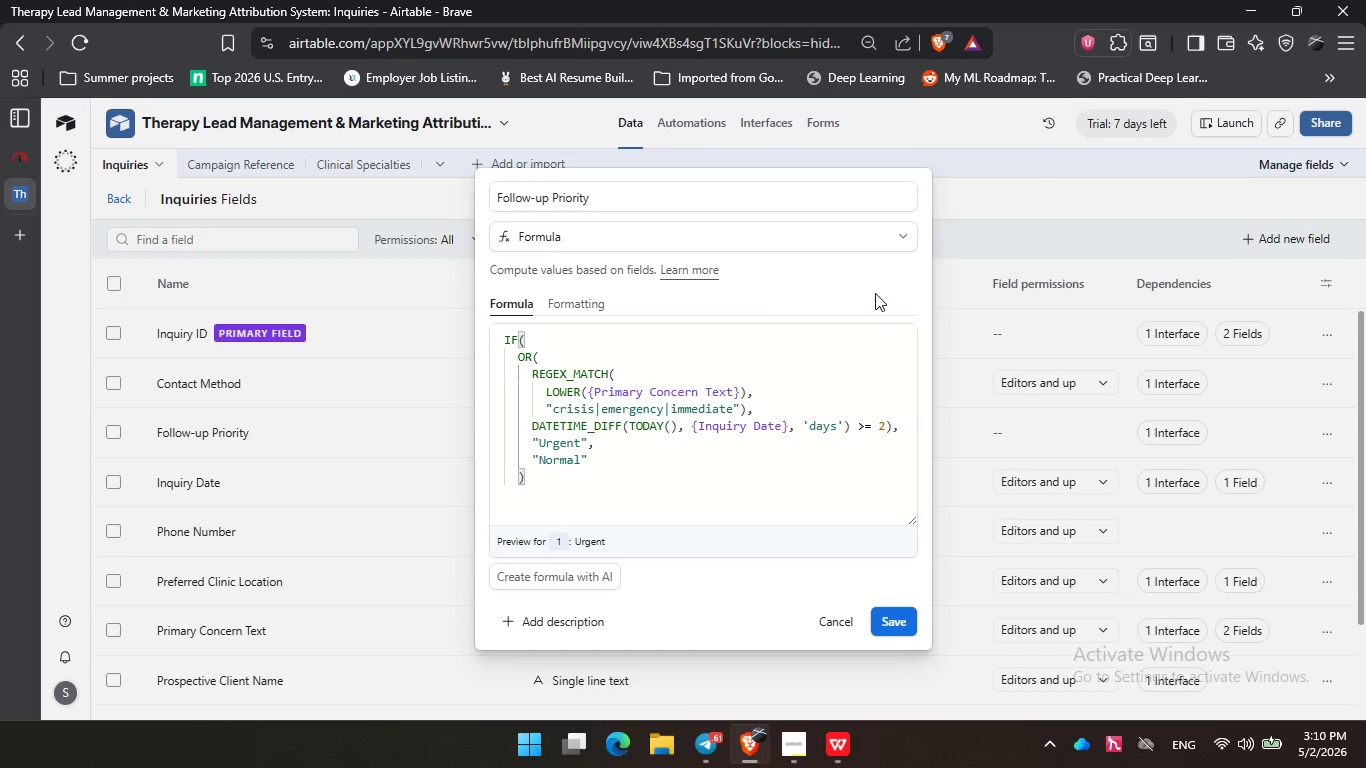 
triple_click([875, 293])
 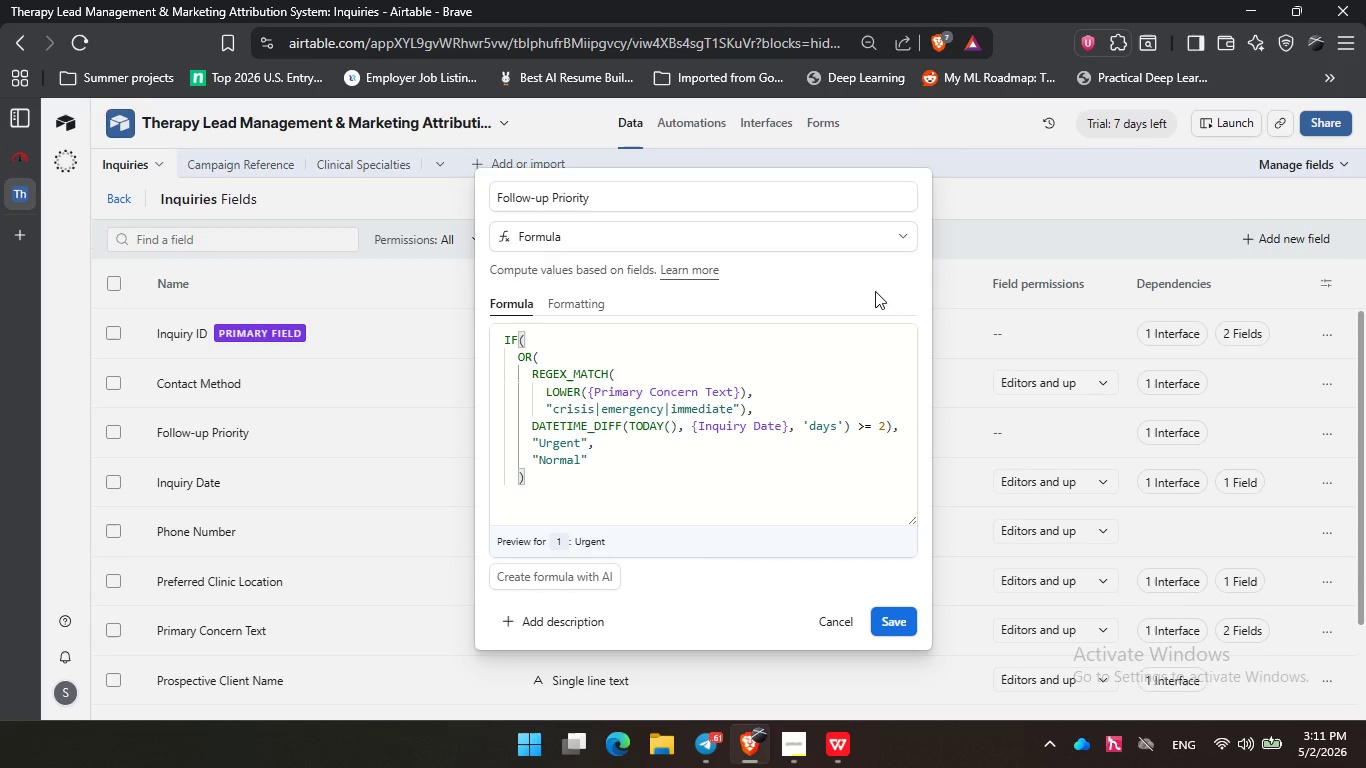 
wait(58.42)
 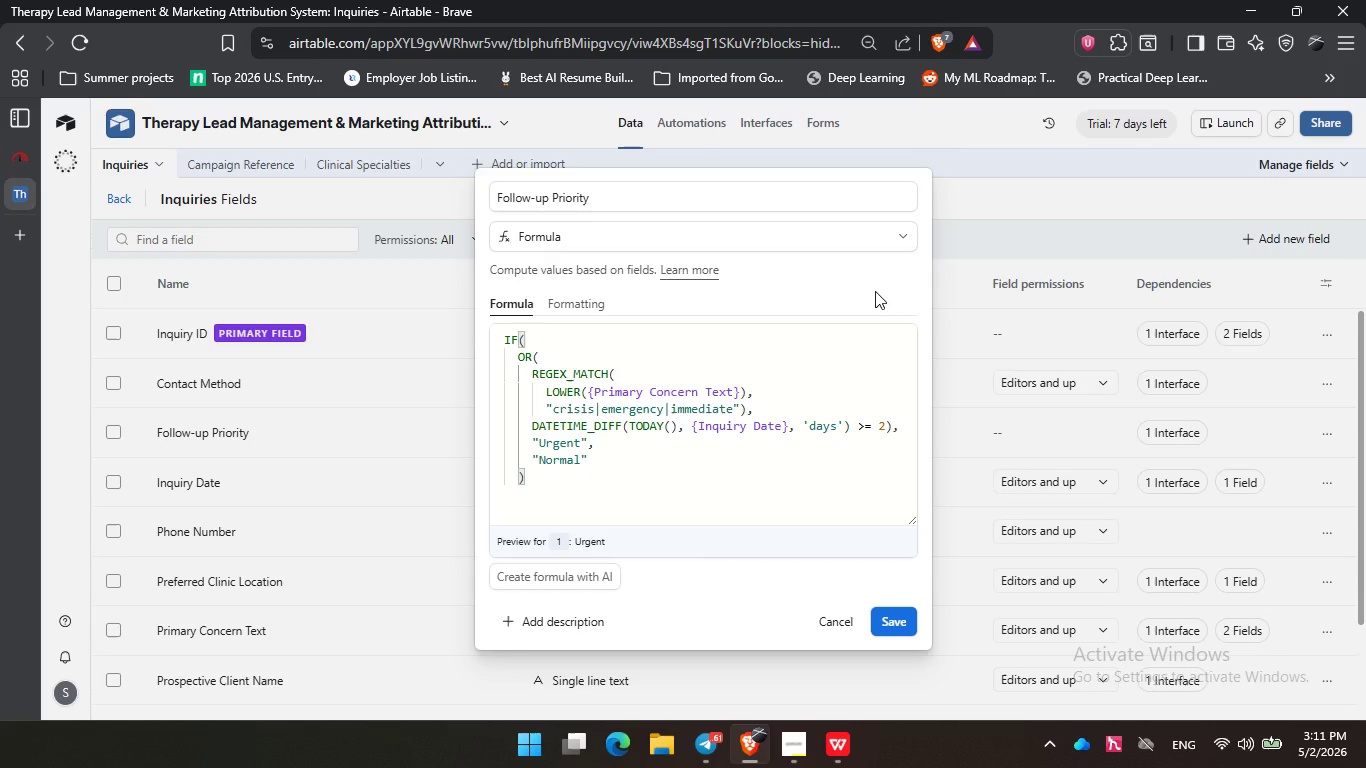 
triple_click([827, 280])
 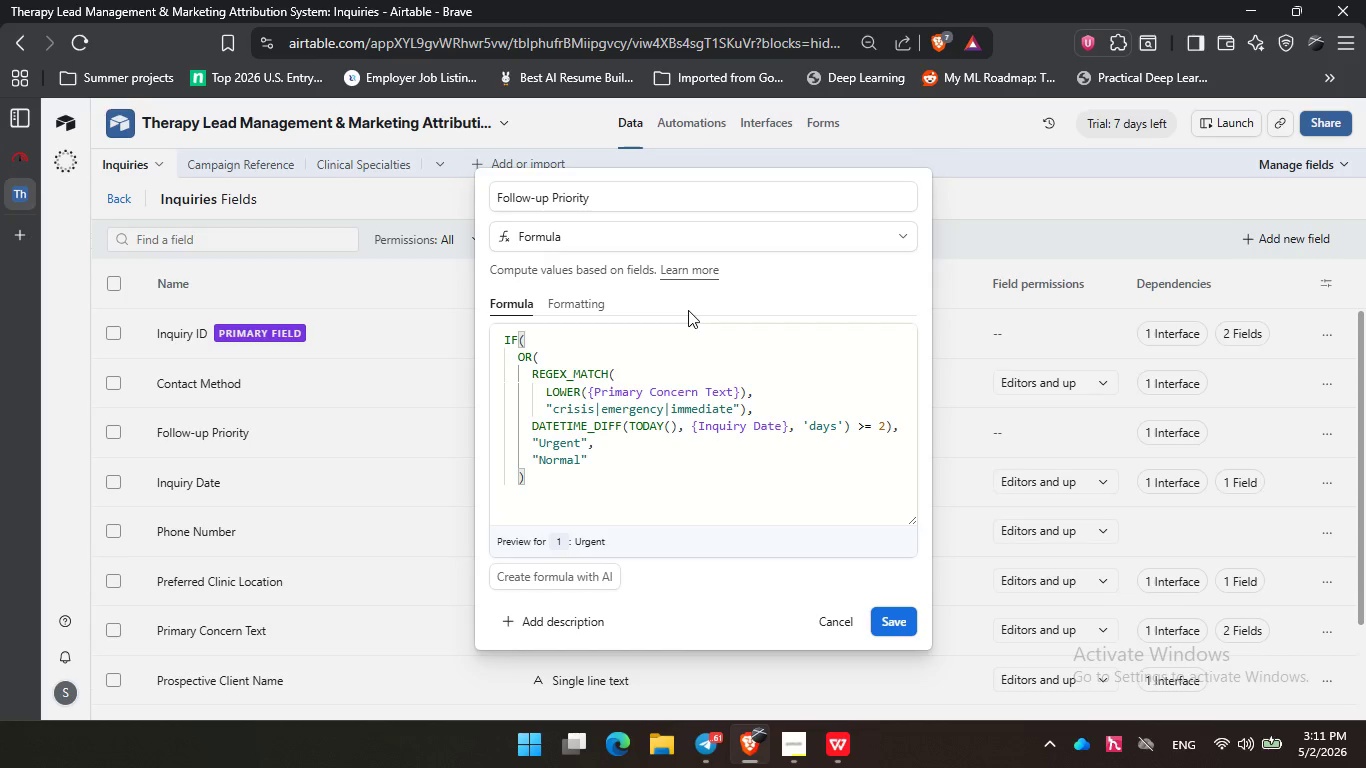 
left_click([688, 310])
 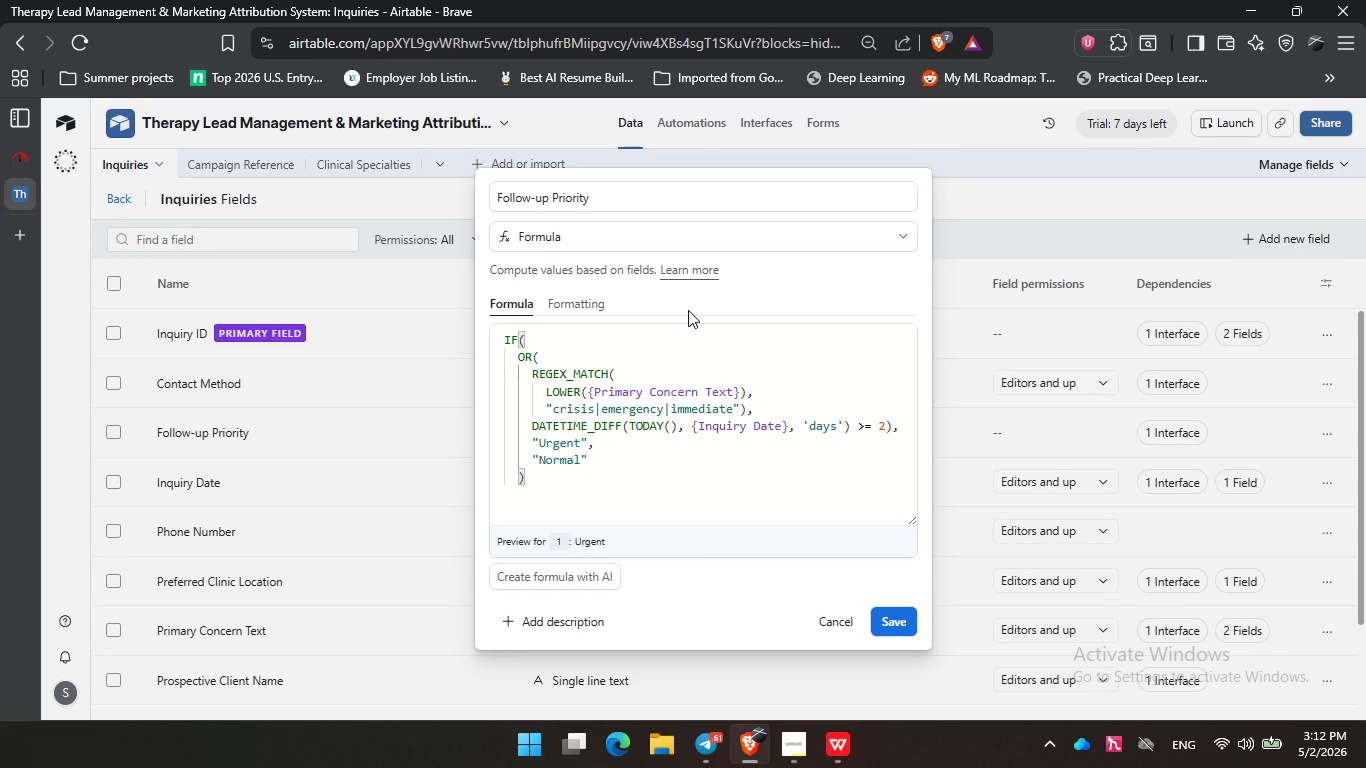 
wait(64.94)
 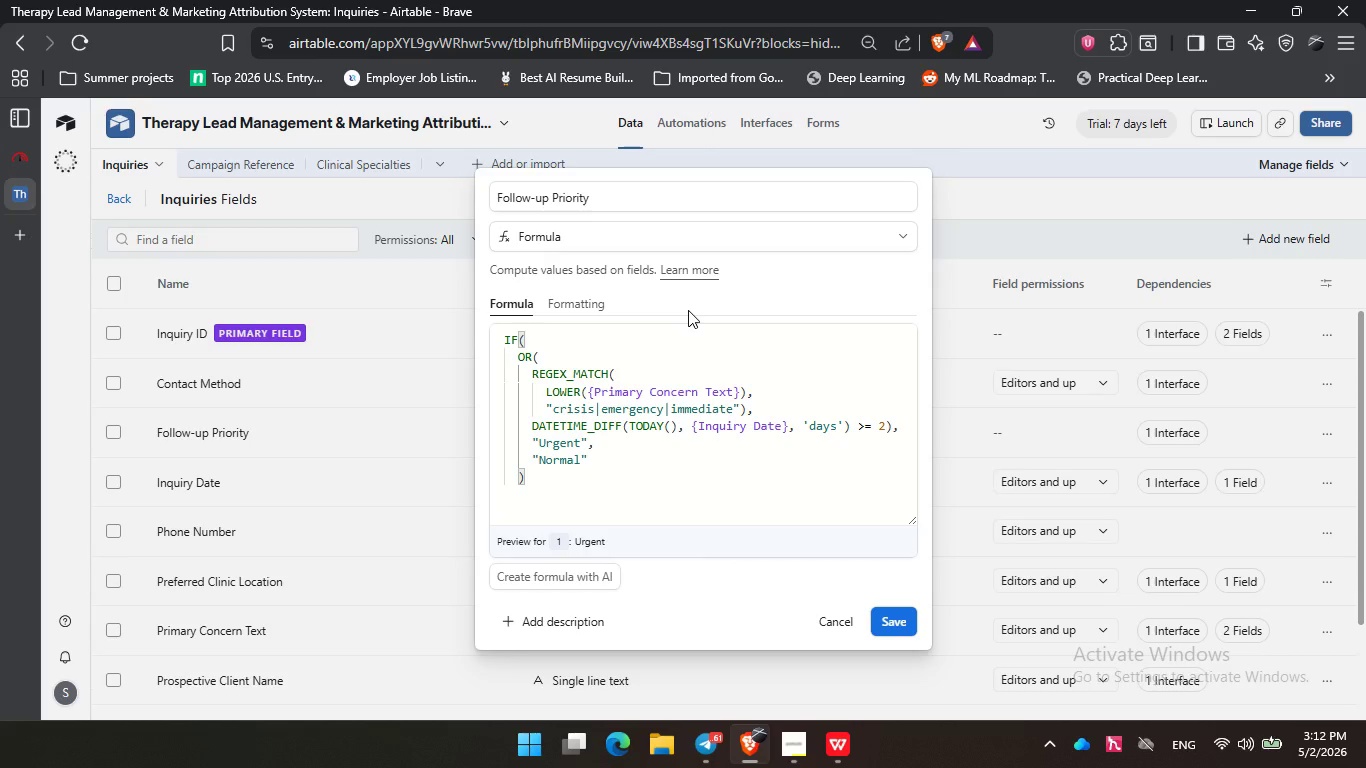 
left_click([688, 310])
 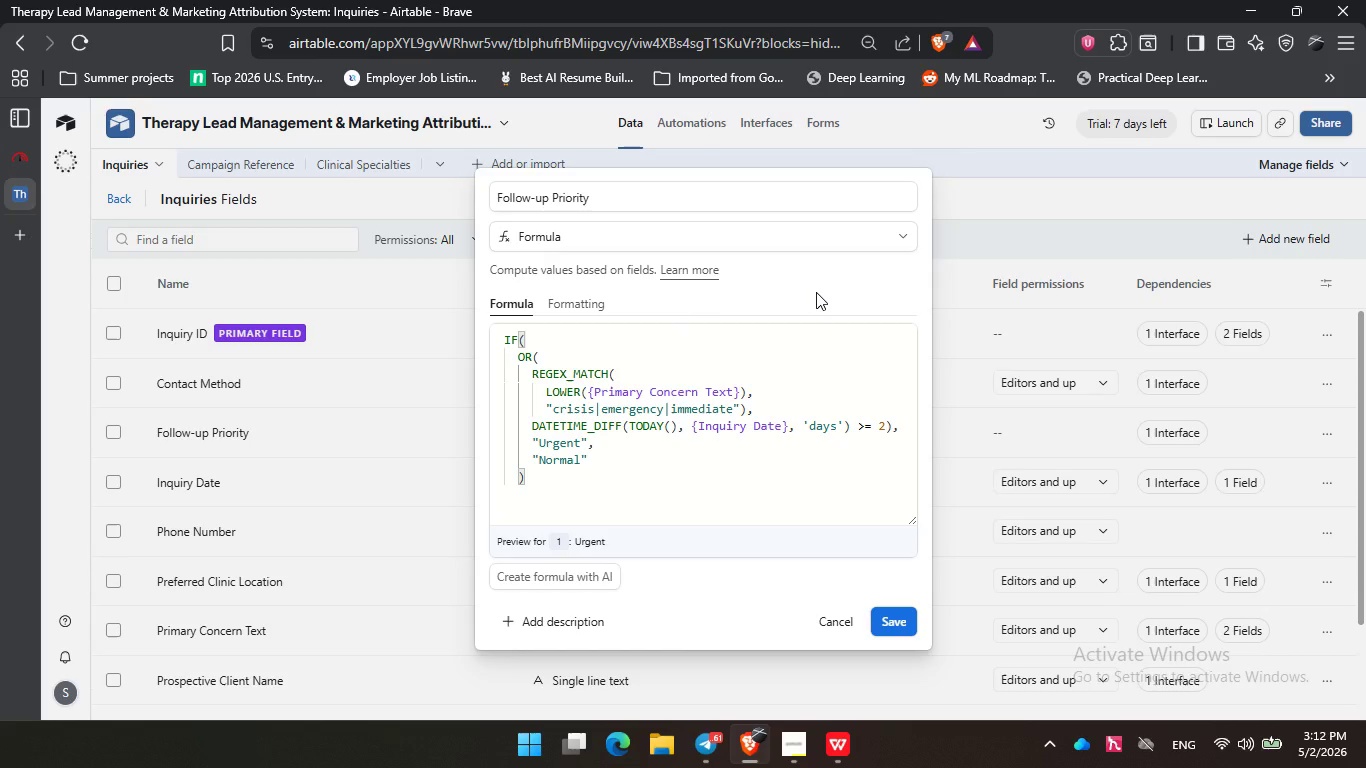 
double_click([816, 292])
 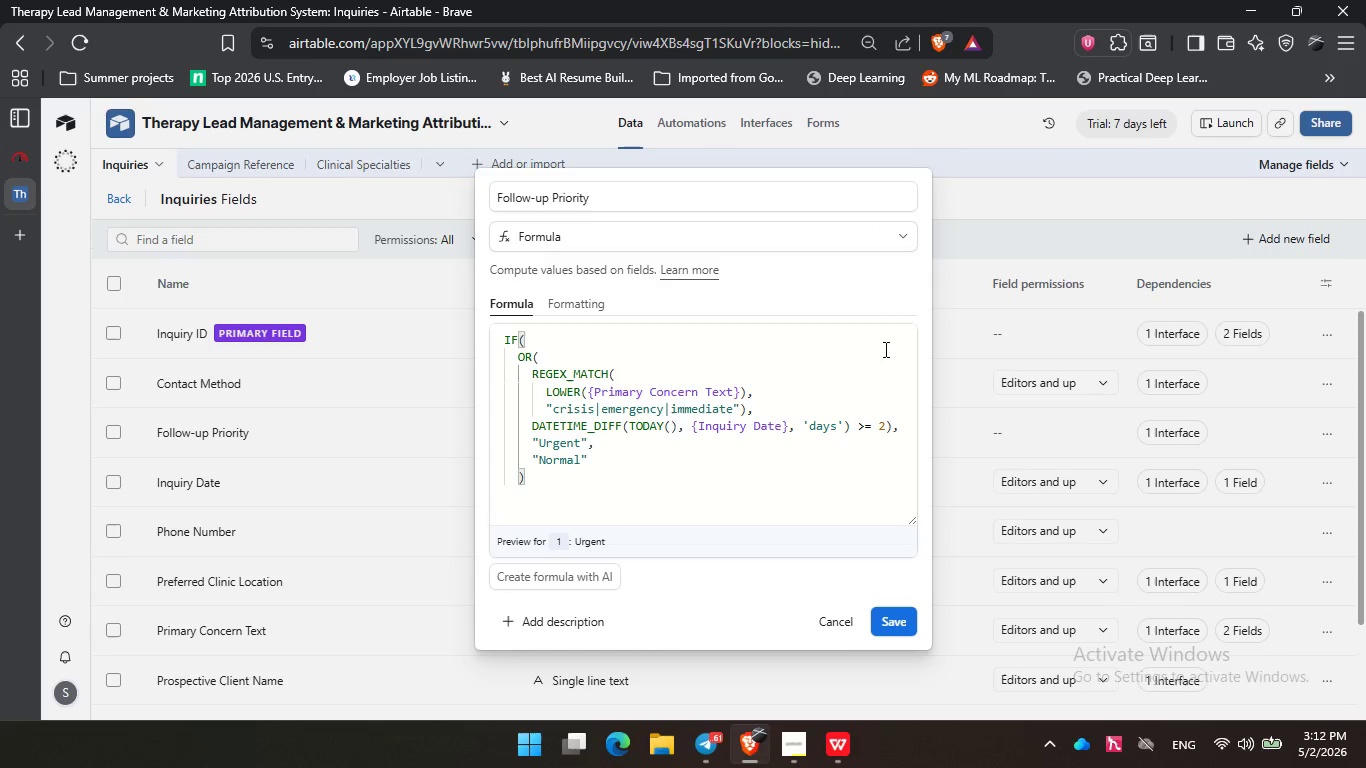 
left_click([840, 623])
 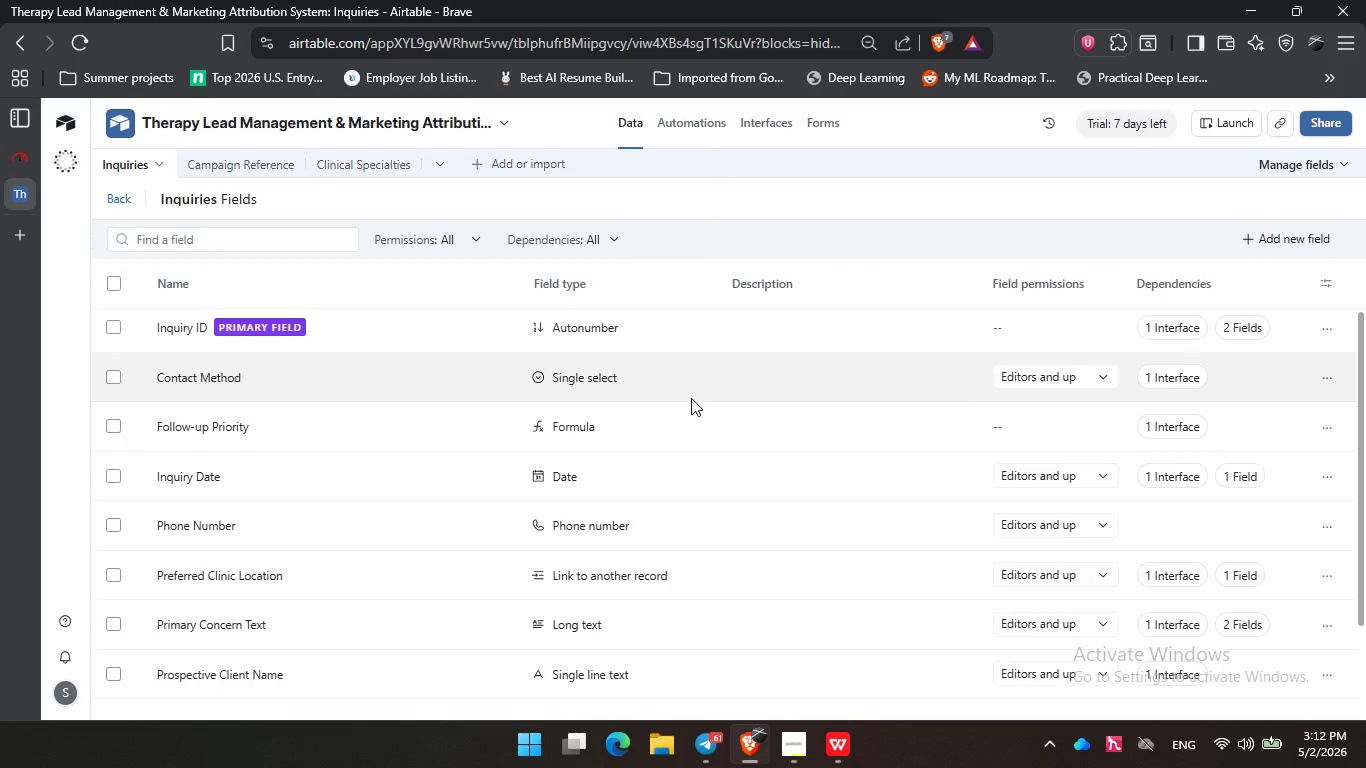 
scroll: coordinate [691, 398], scroll_direction: none, amount: 0.0
 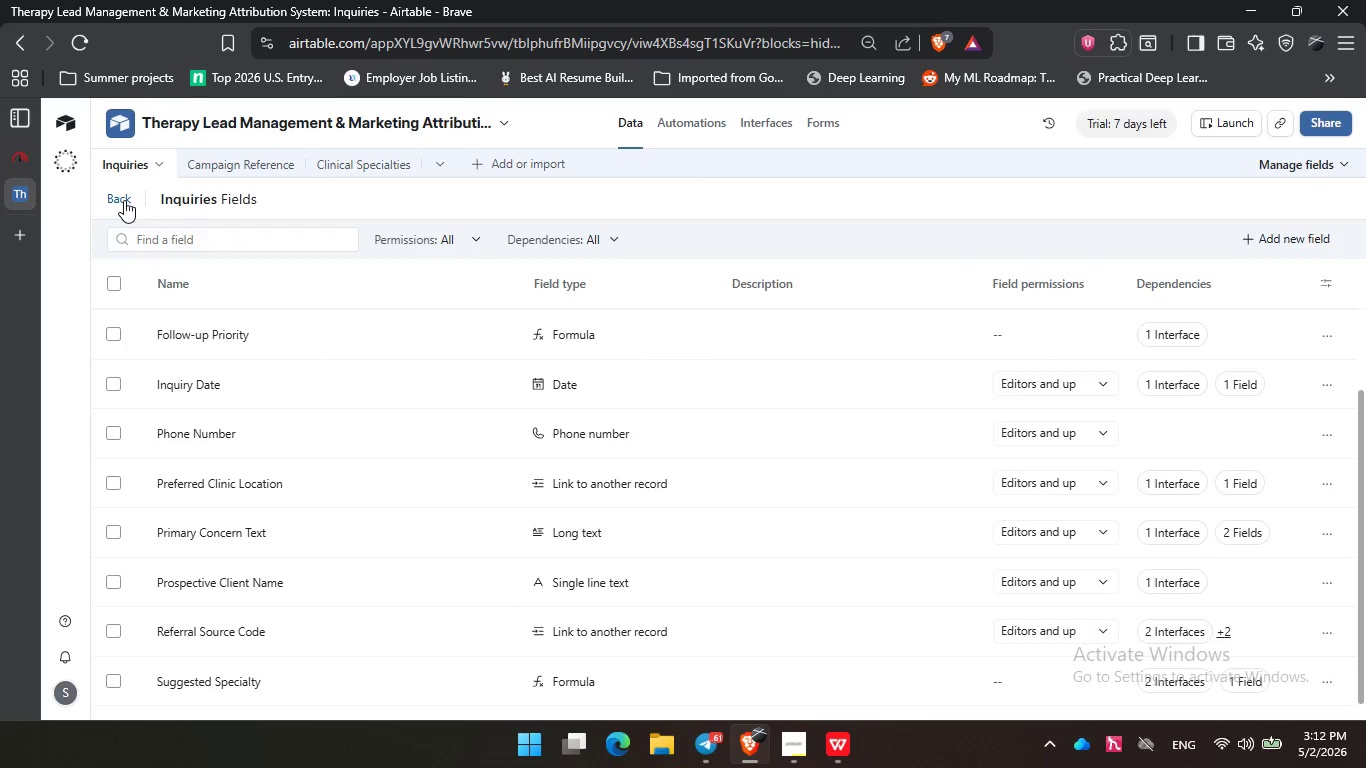 
left_click([124, 200])
 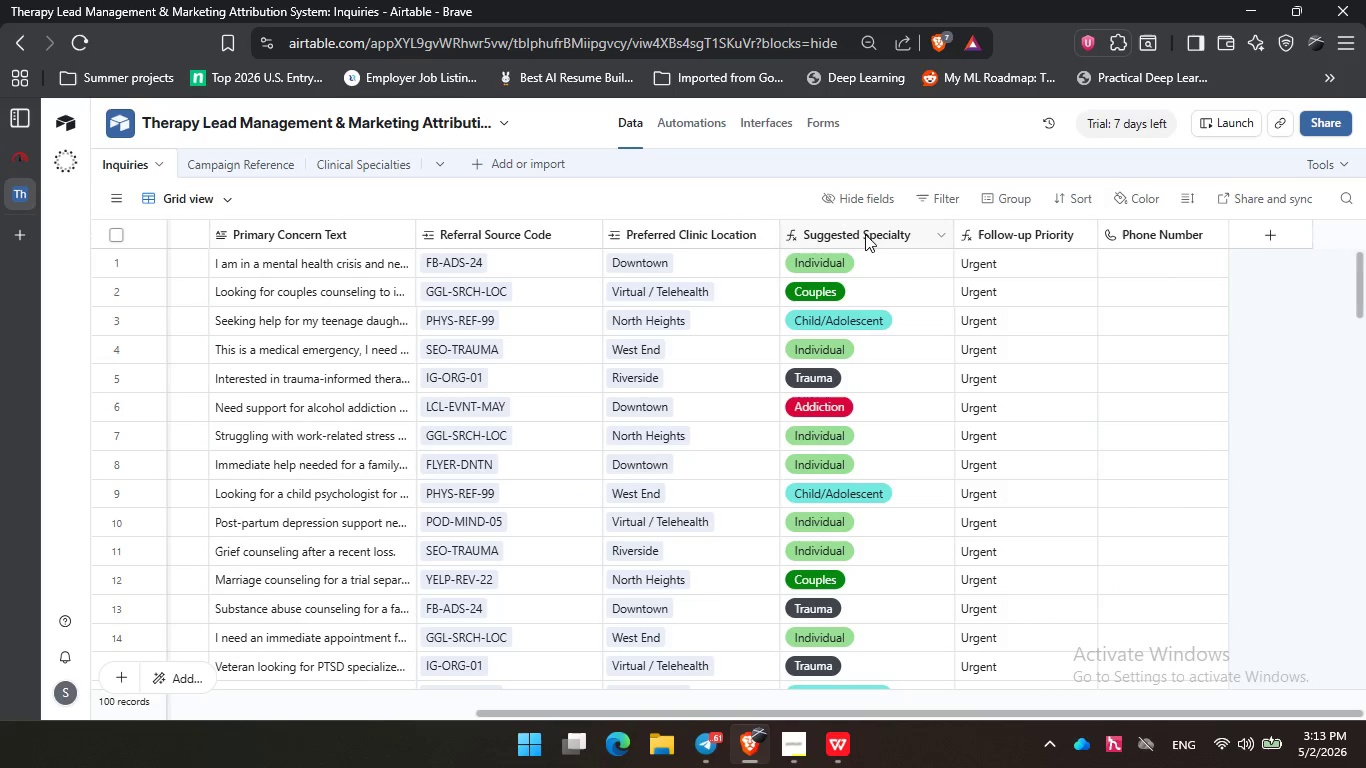 
double_click([865, 234])
 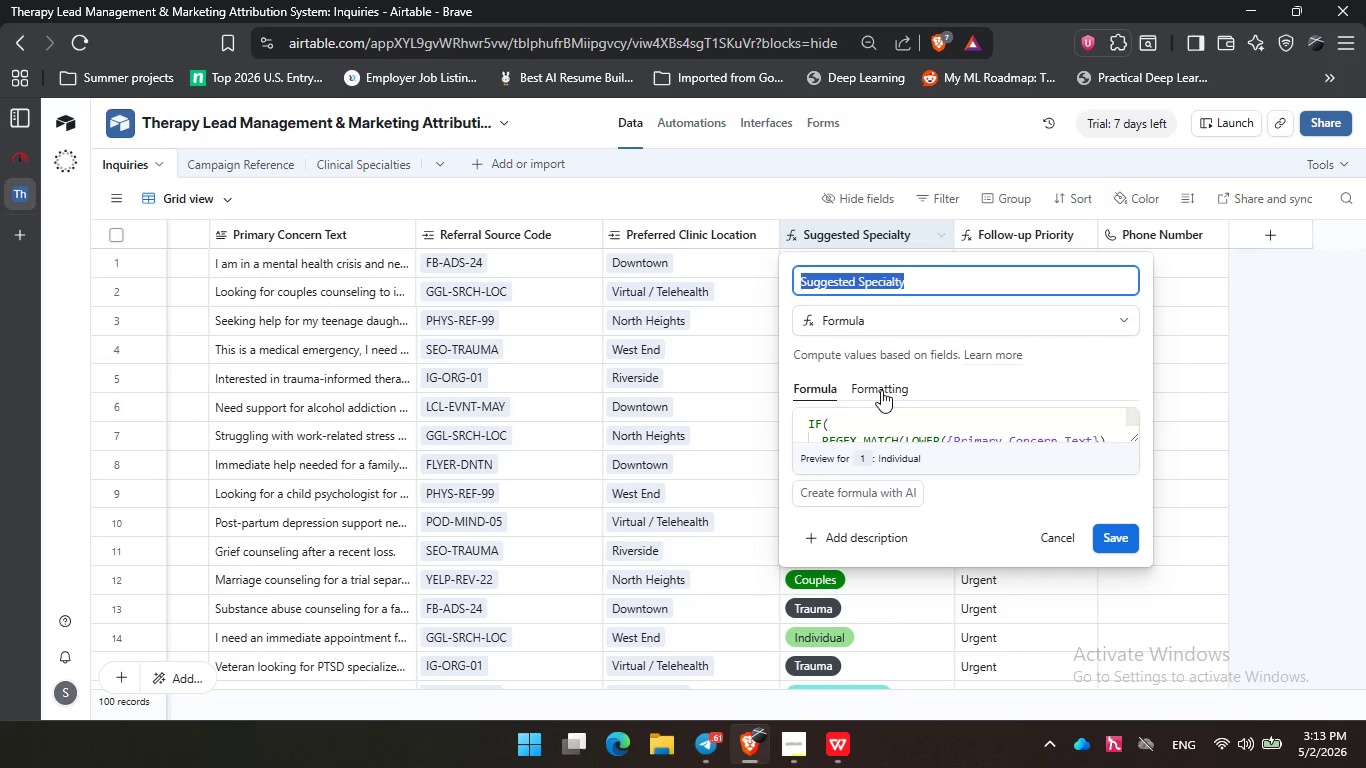 
left_click([880, 390])
 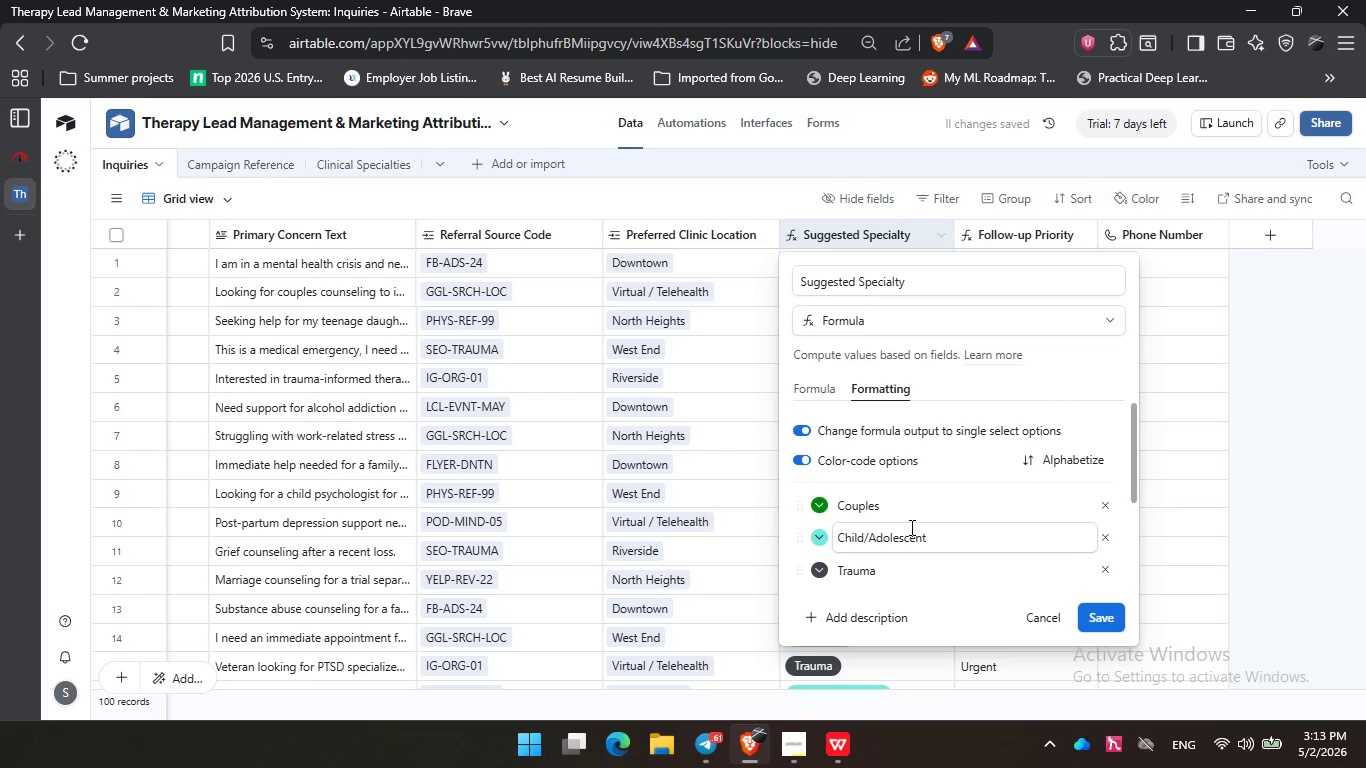 
scroll: coordinate [910, 527], scroll_direction: down, amount: 1.0
 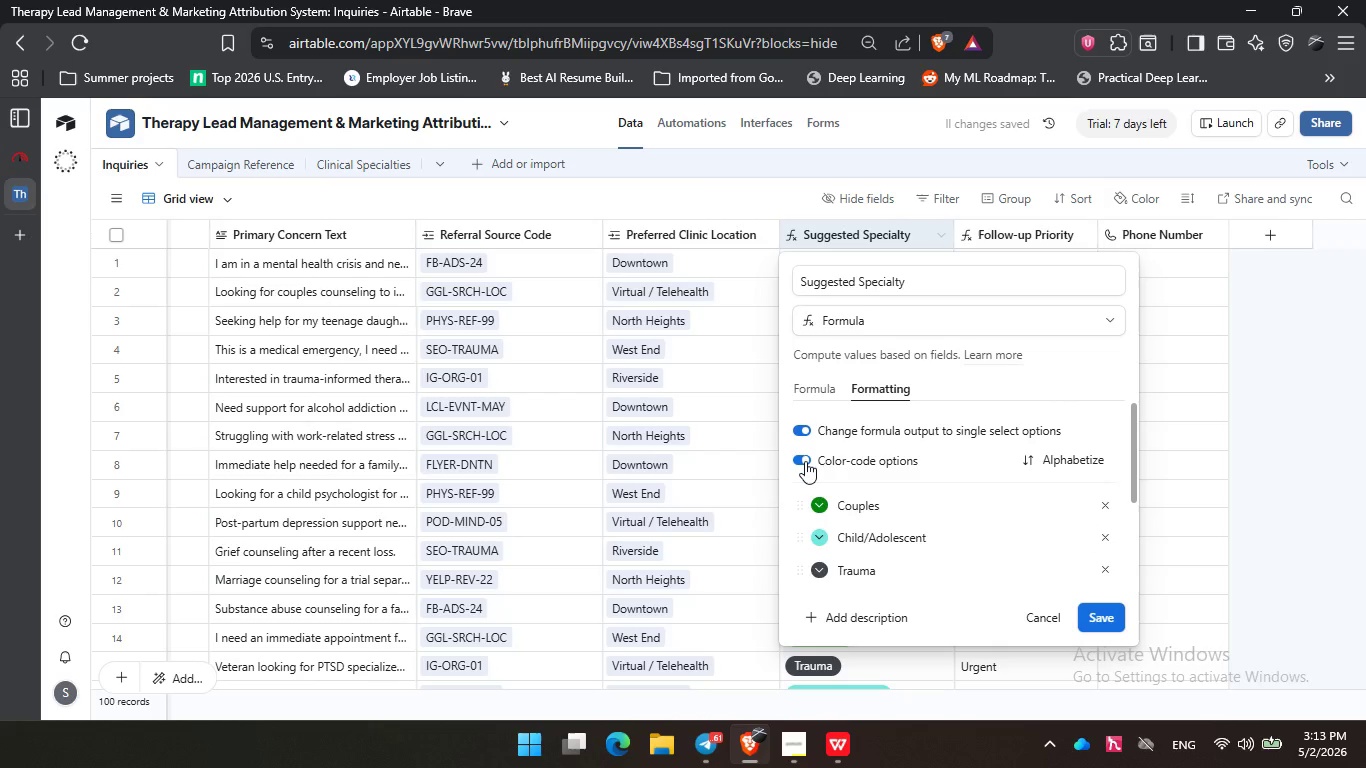 
left_click([805, 461])
 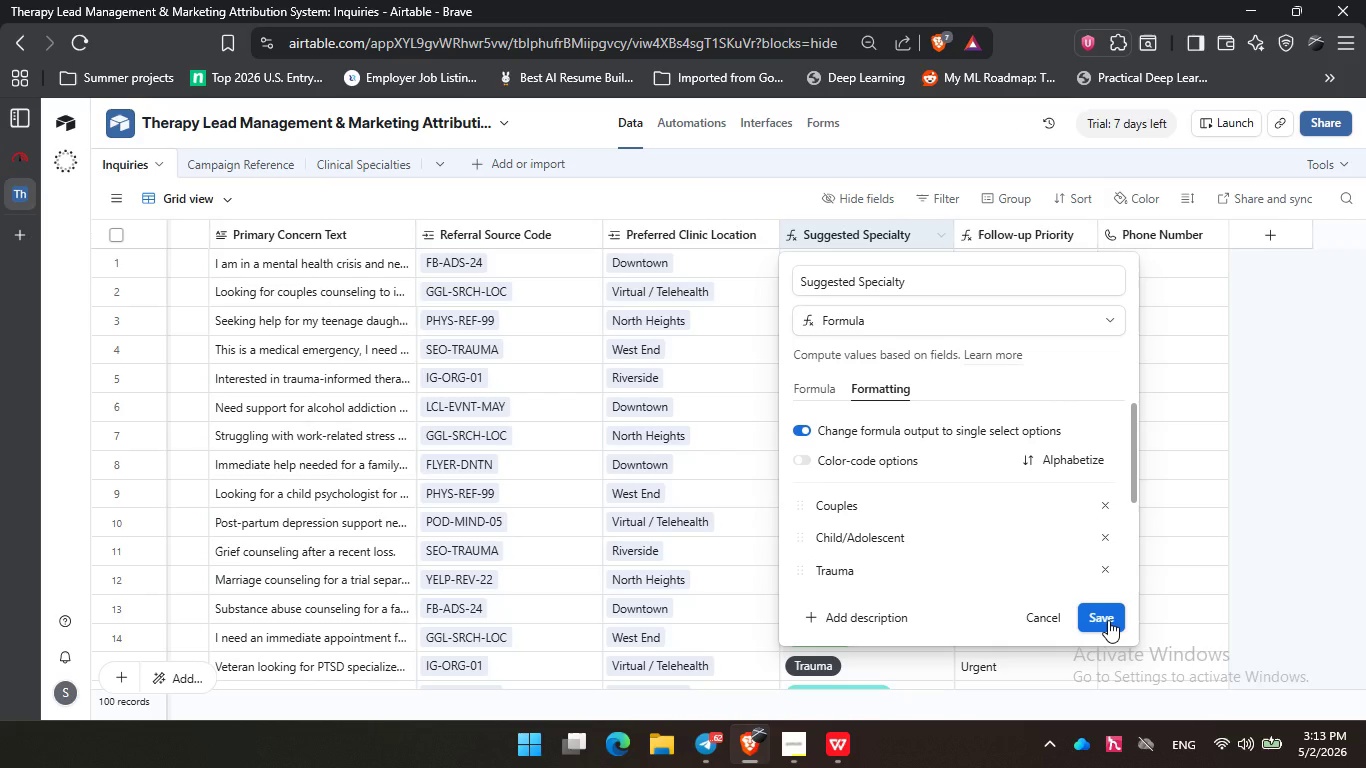 
wait(6.95)
 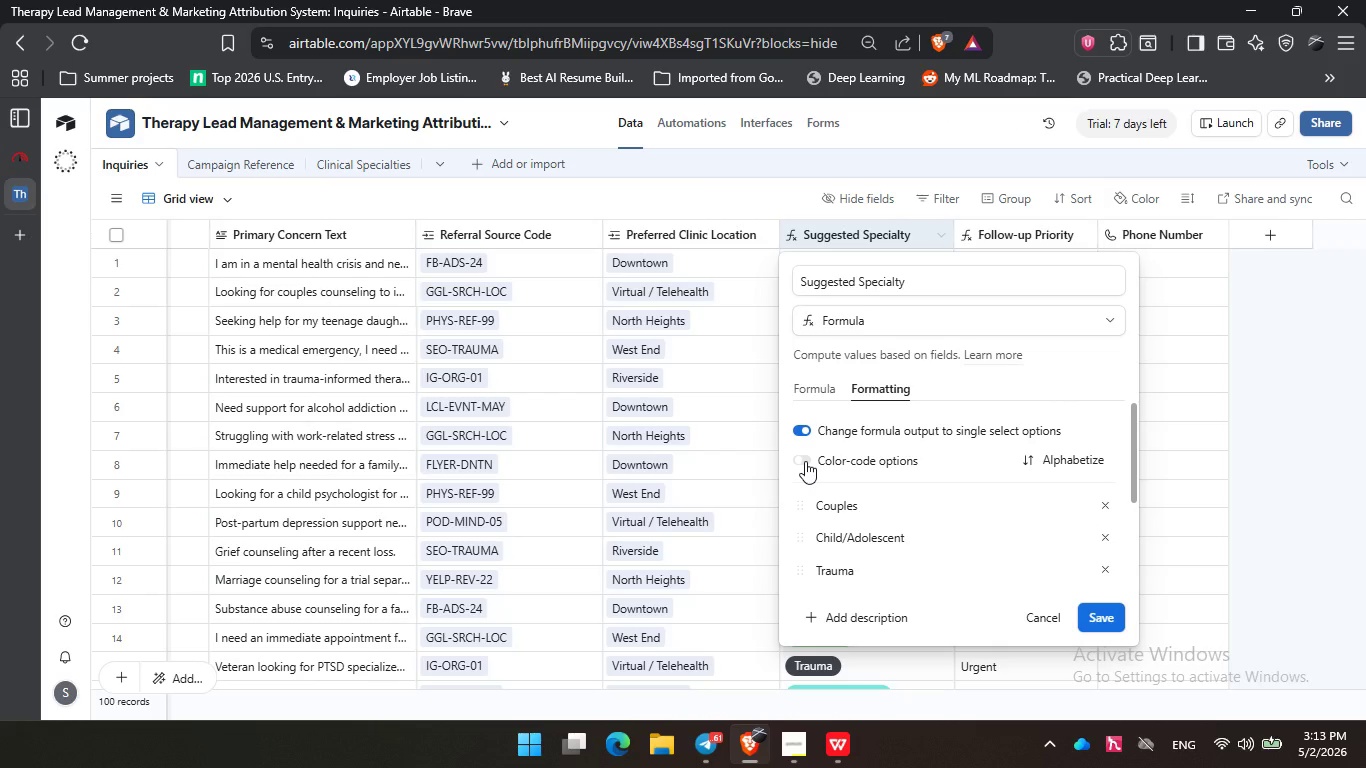 
left_click([1108, 620])
 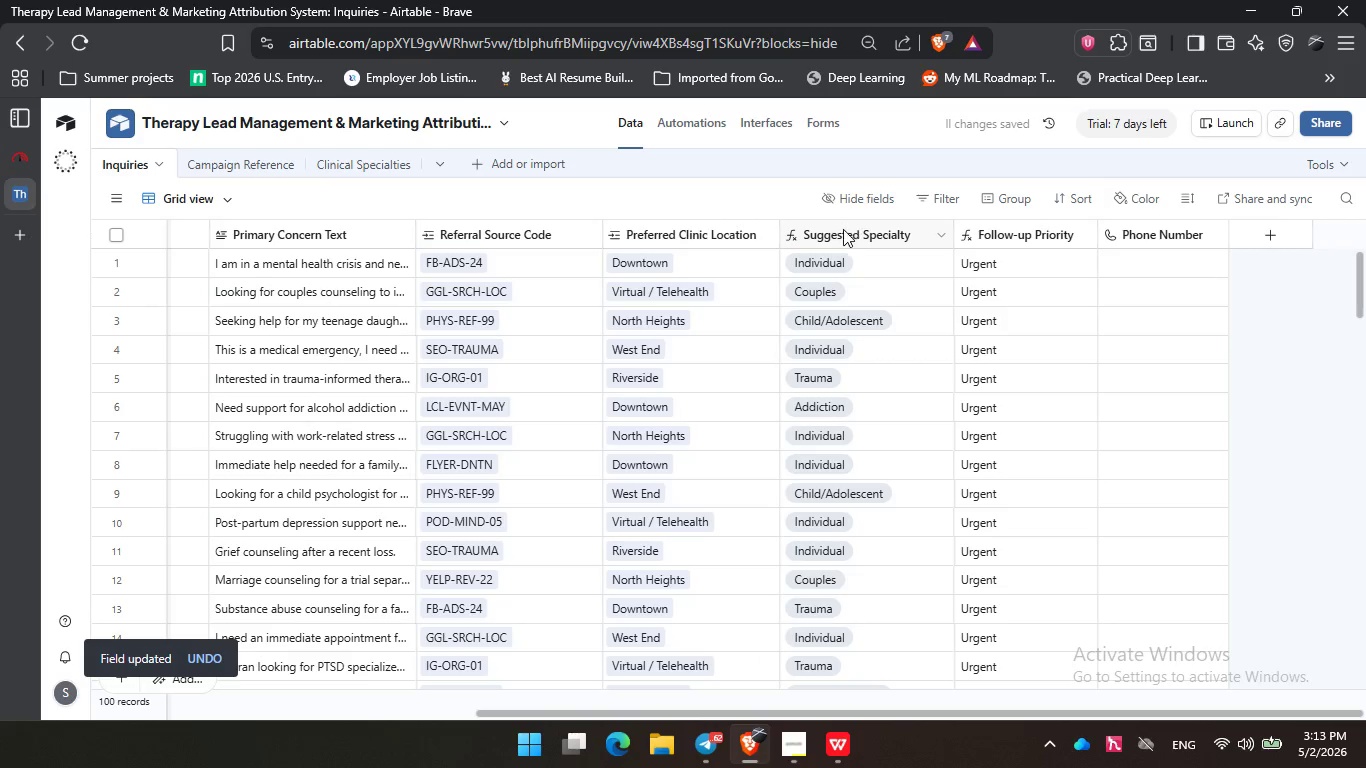 
double_click([843, 230])
 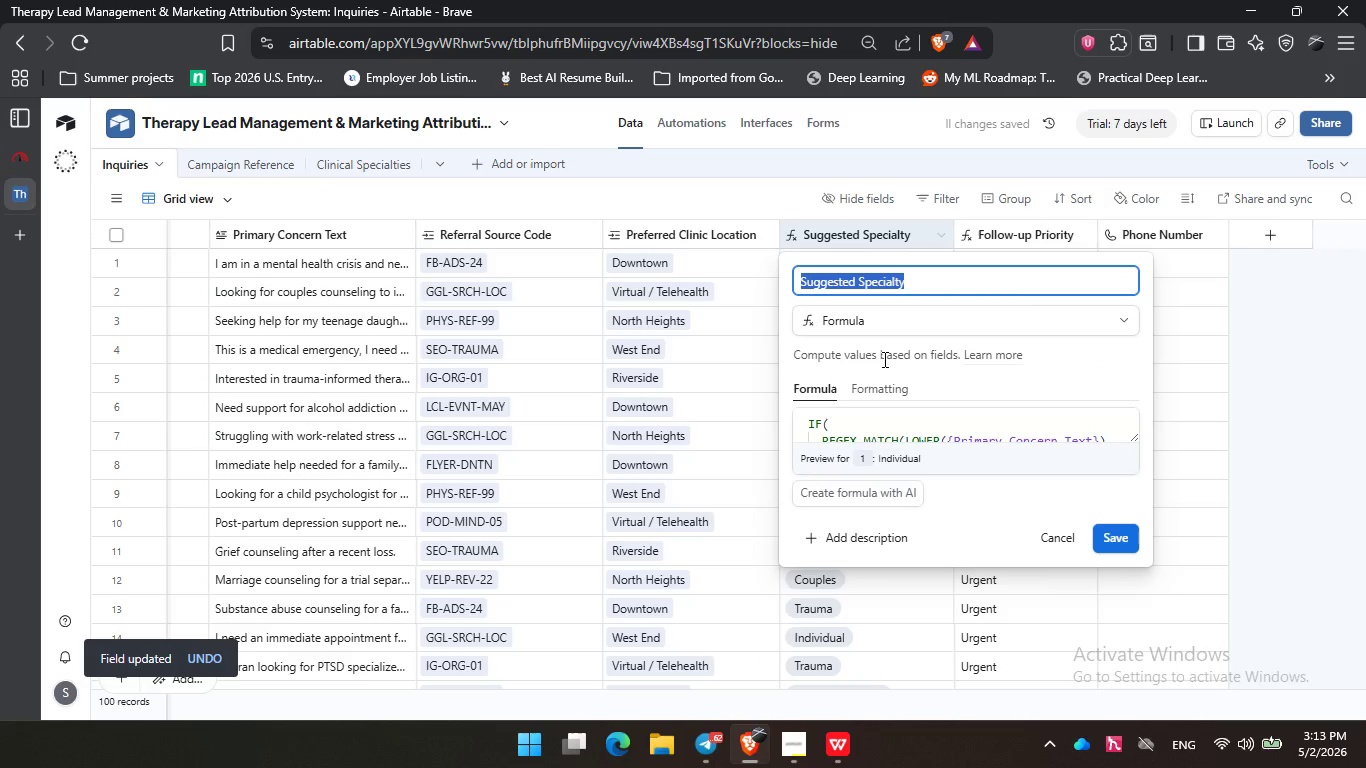 
left_click([888, 386])
 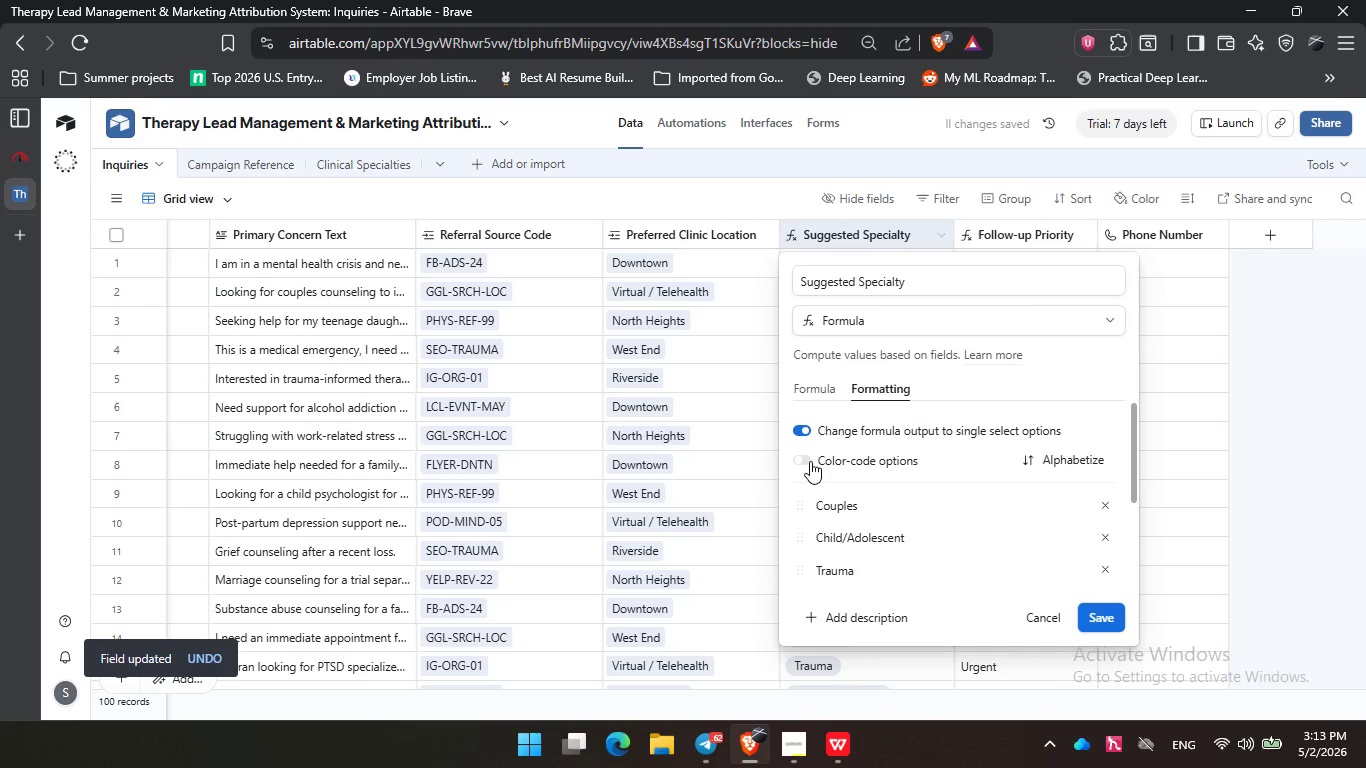 
left_click([807, 459])
 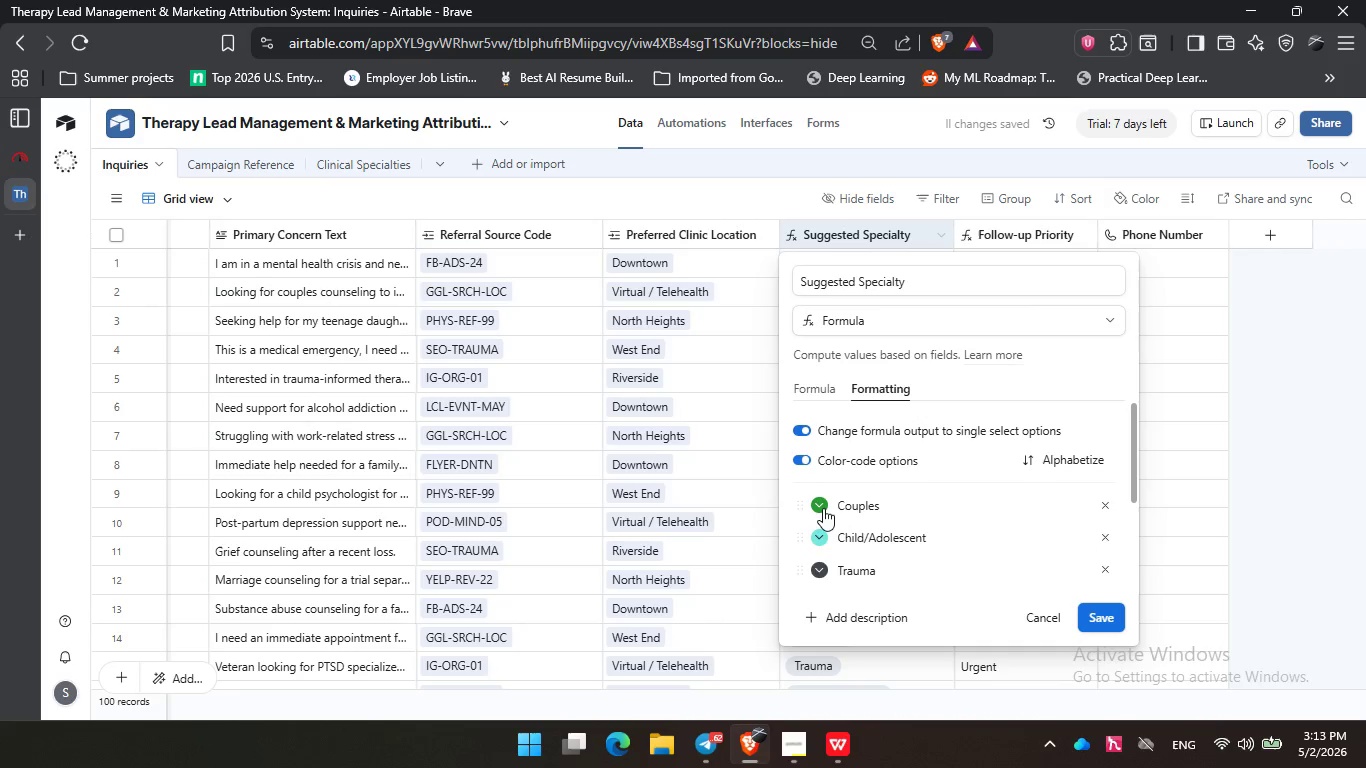 
left_click([823, 508])
 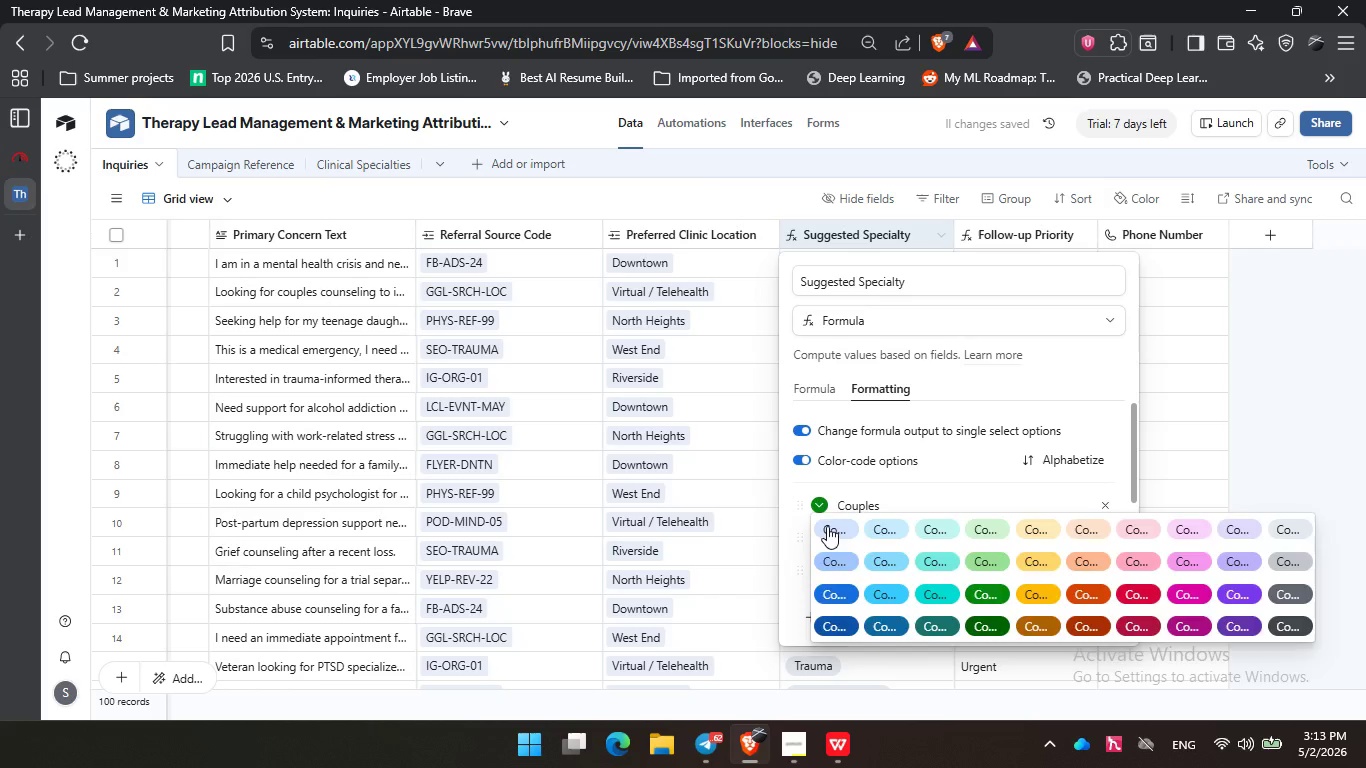 
left_click([827, 526])
 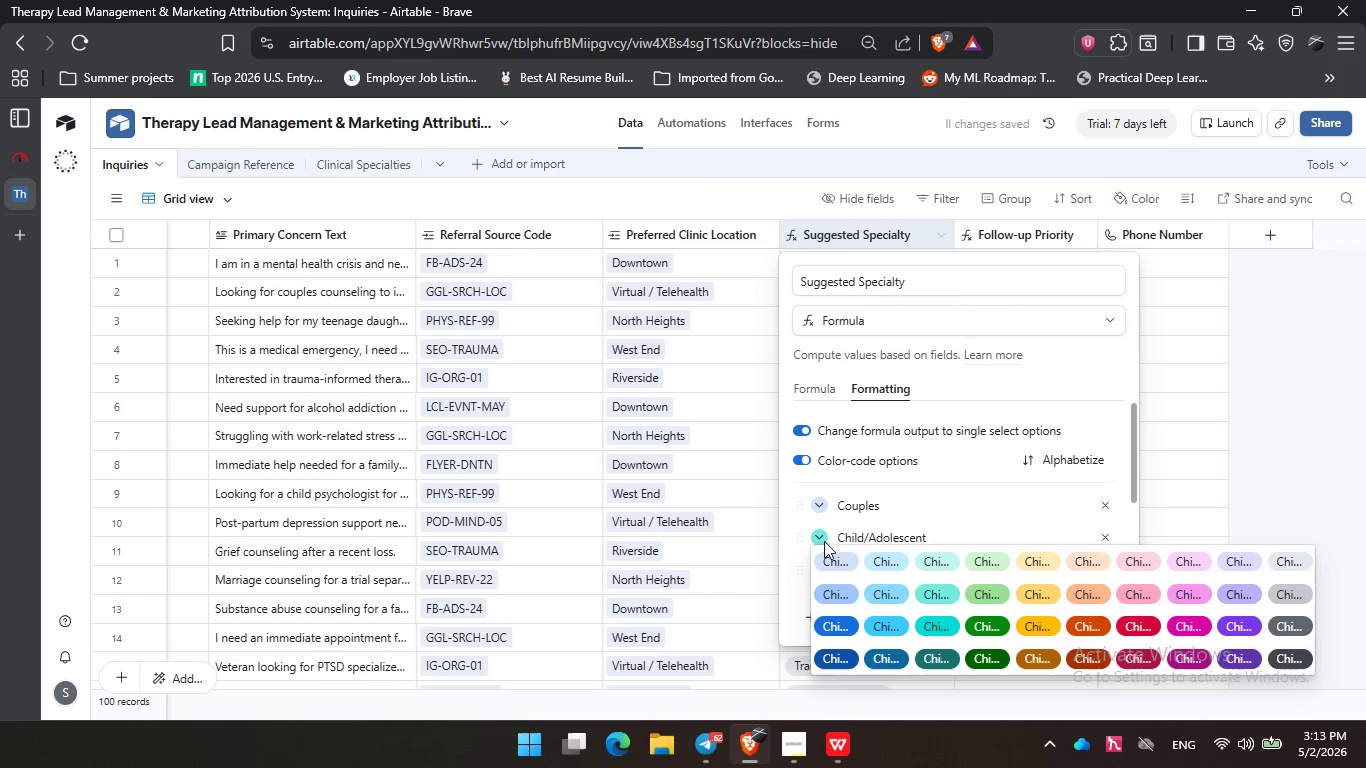 
left_click([824, 541])
 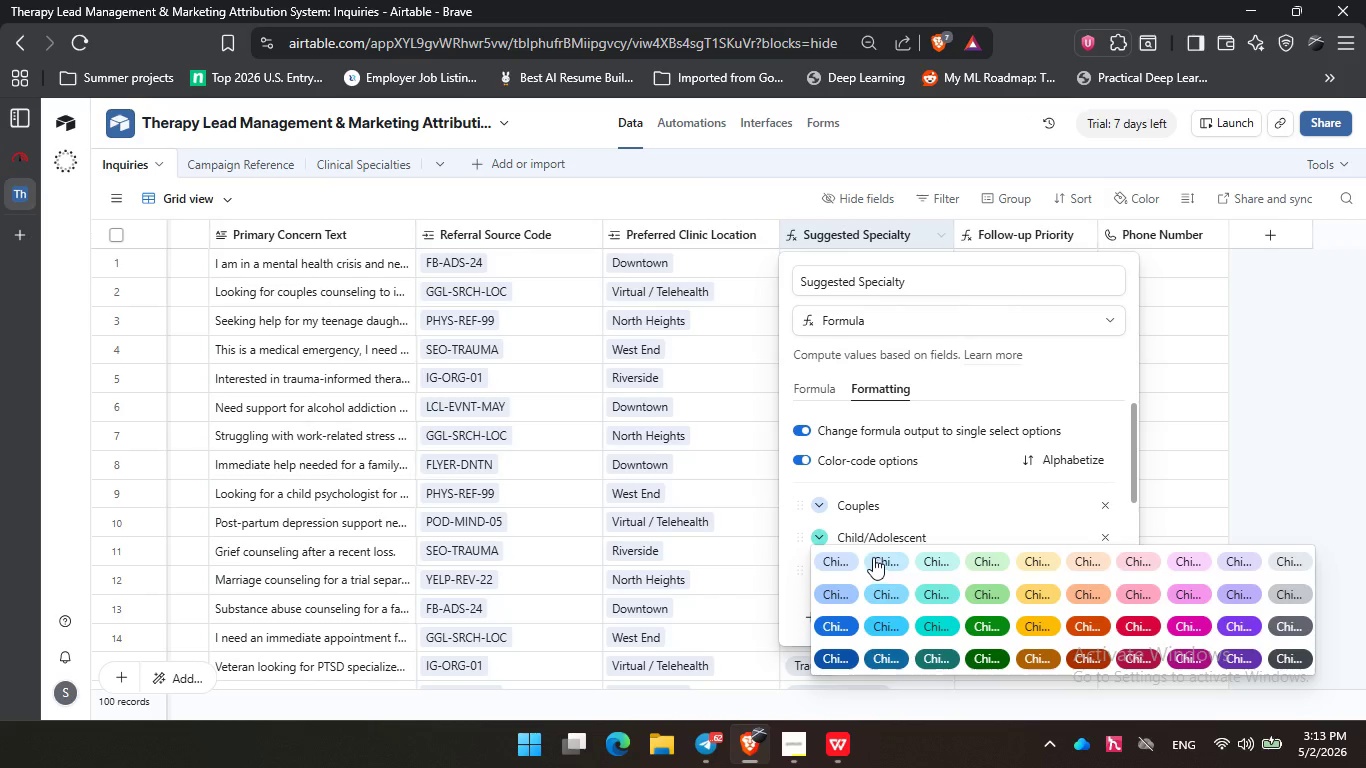 
left_click([885, 559])
 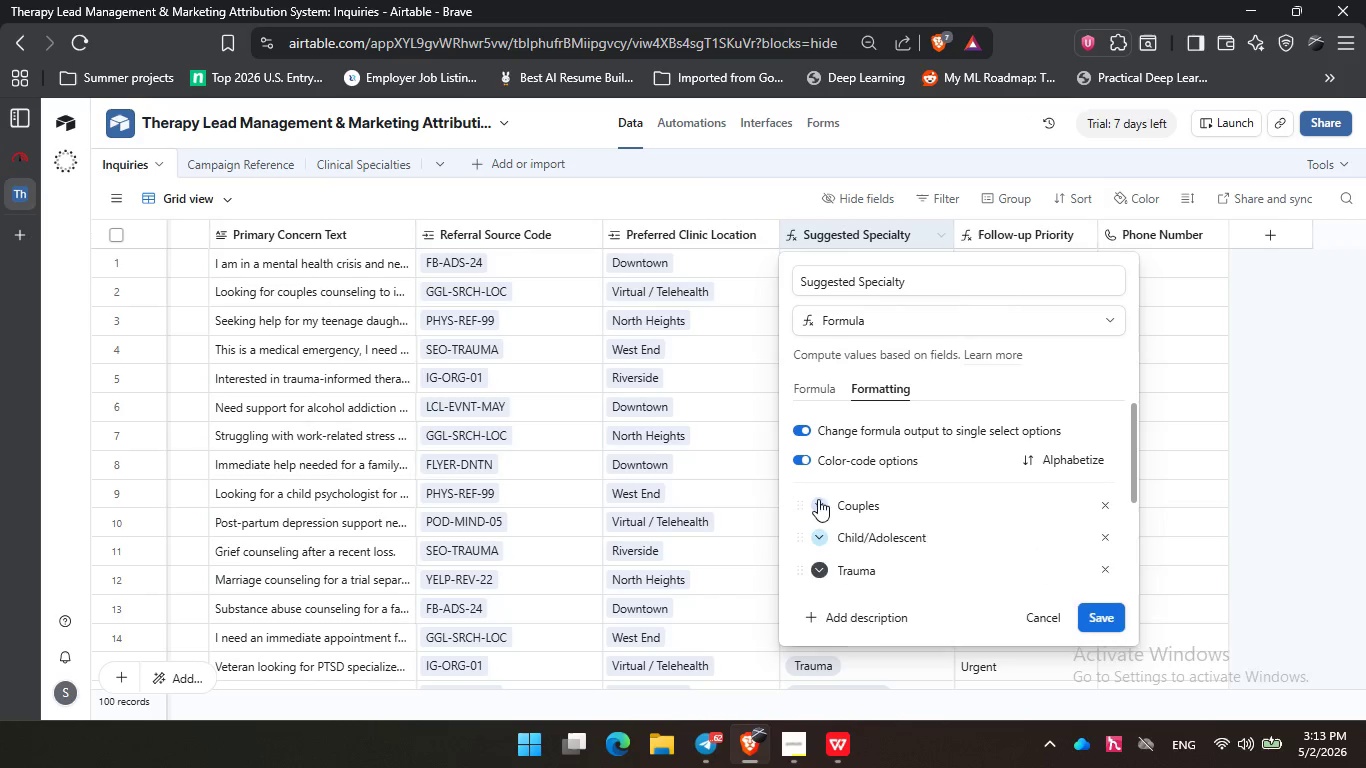 
left_click([818, 499])
 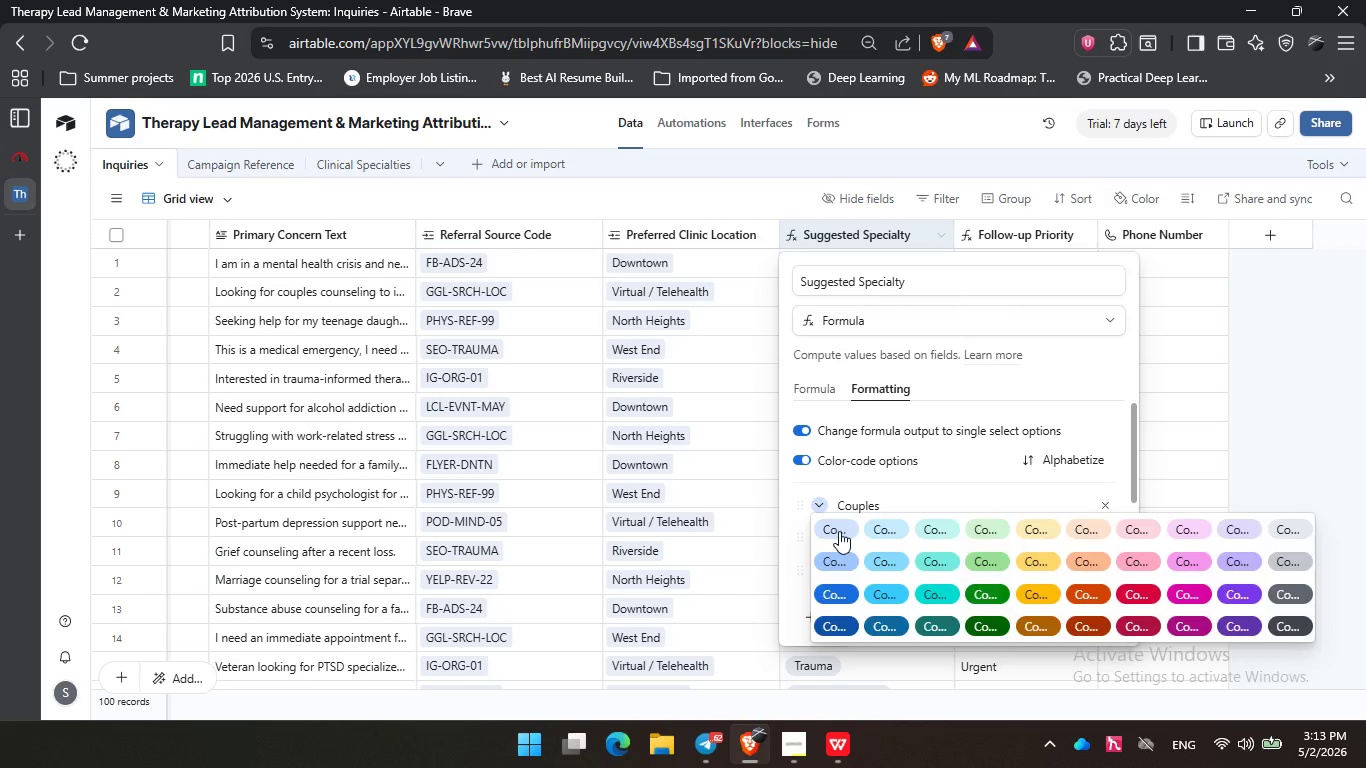 
left_click([839, 531])
 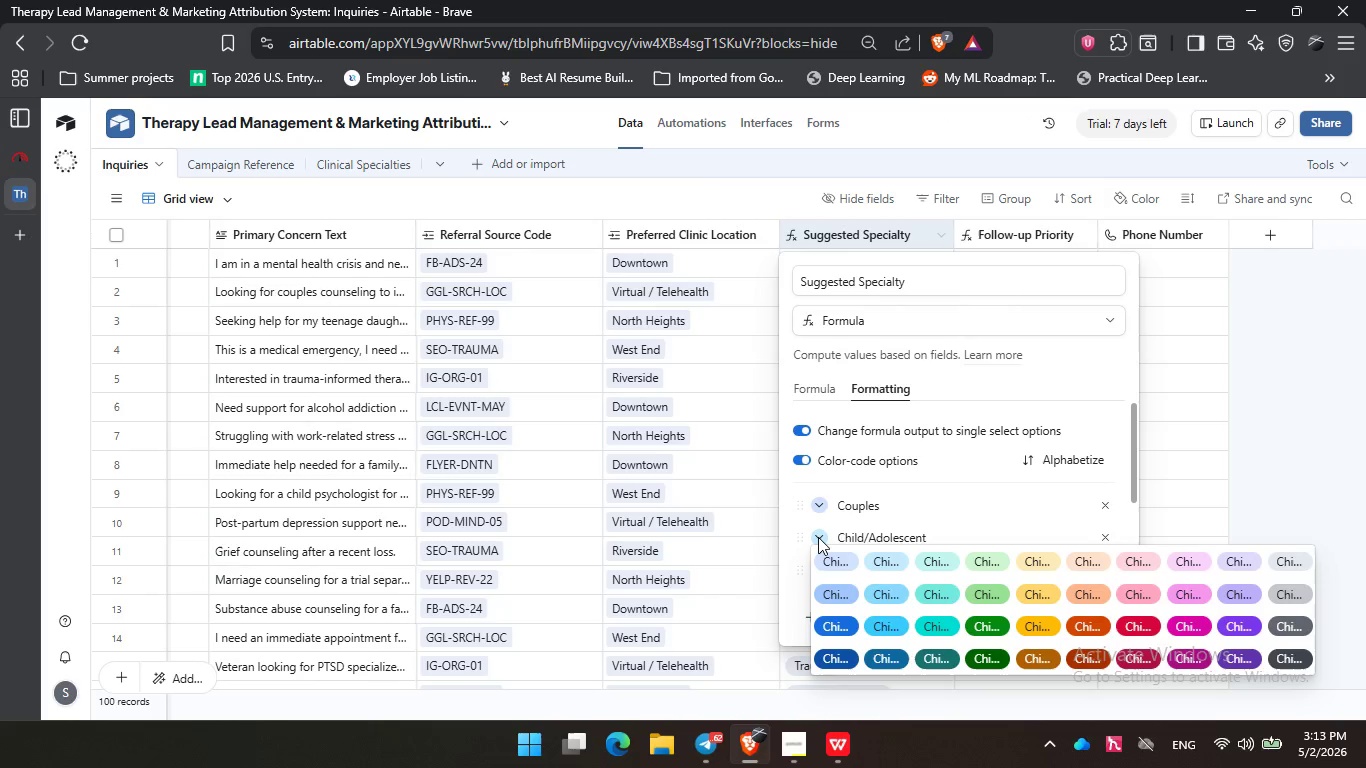 
left_click([818, 537])
 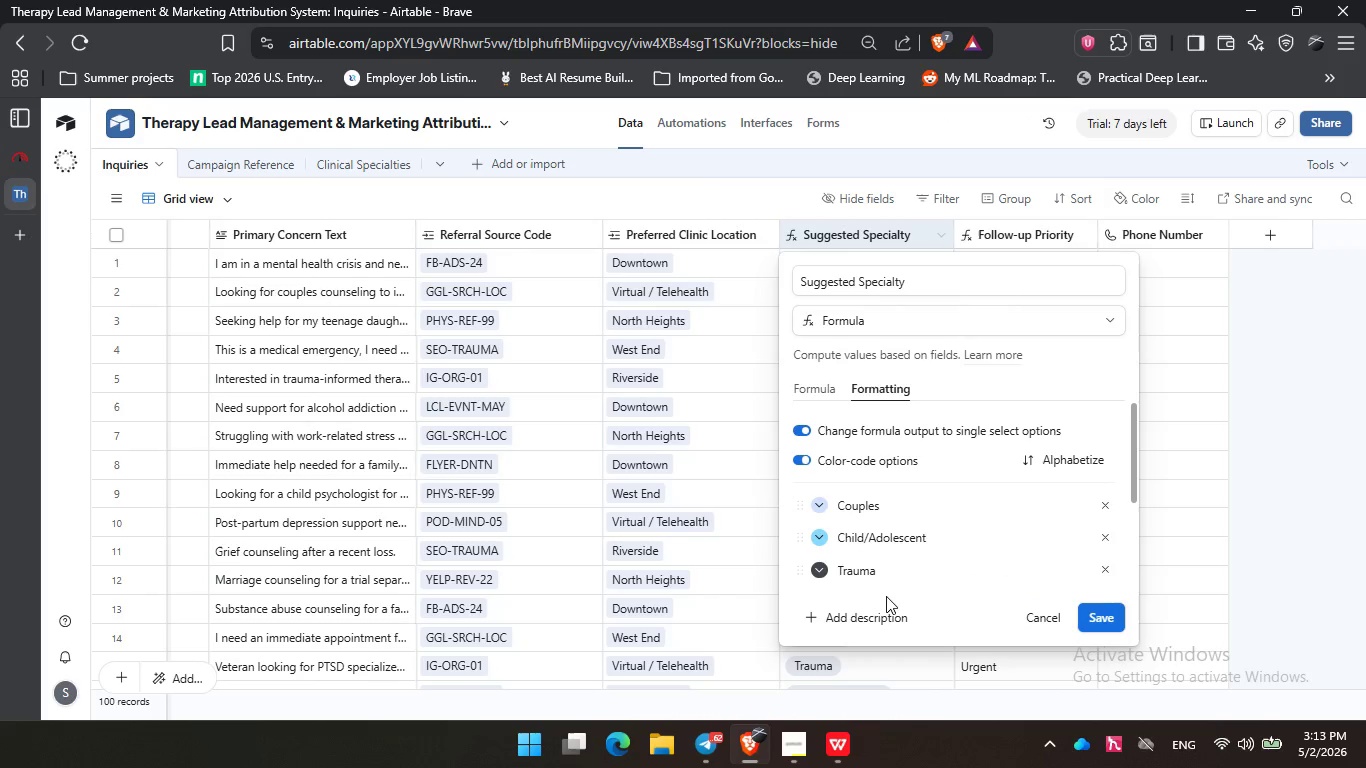 
left_click([886, 596])
 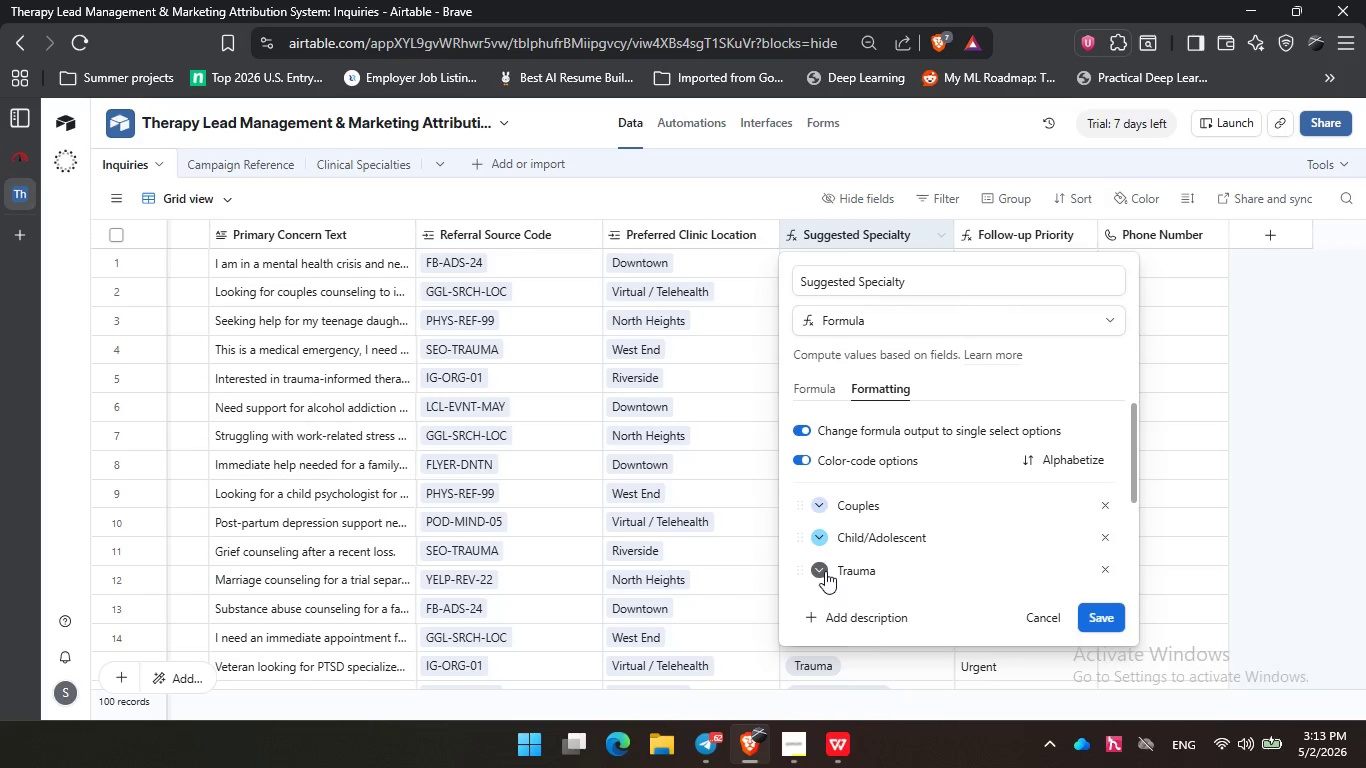 
left_click([825, 571])
 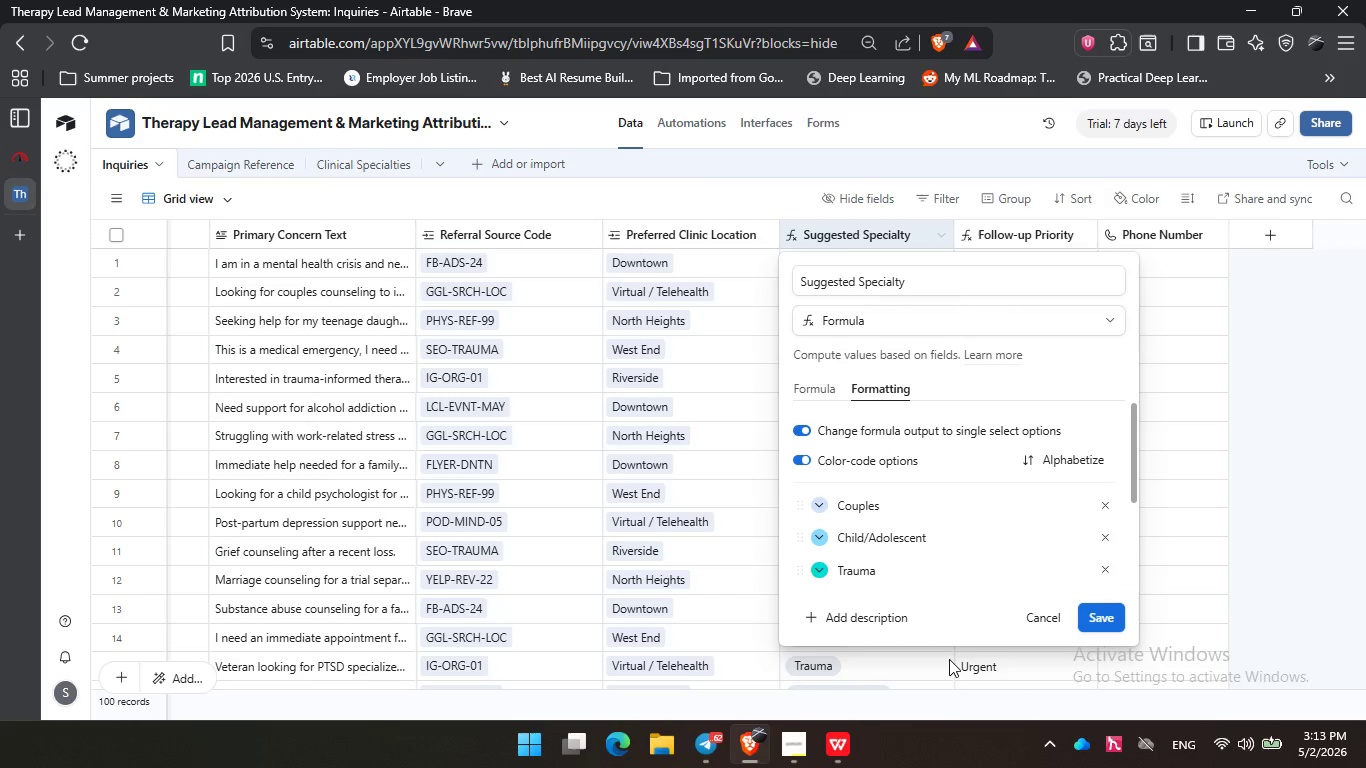 
left_click([949, 659])
 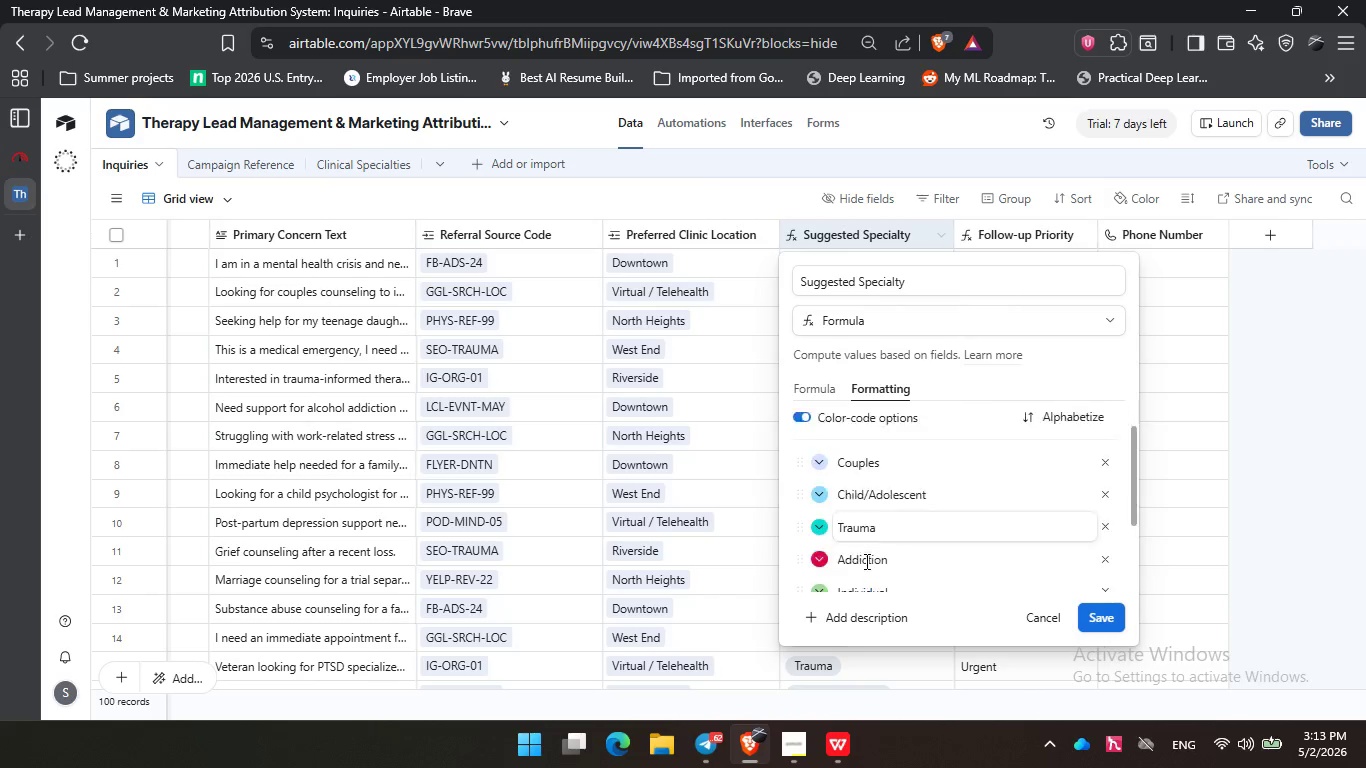 
scroll: coordinate [865, 561], scroll_direction: none, amount: 0.0
 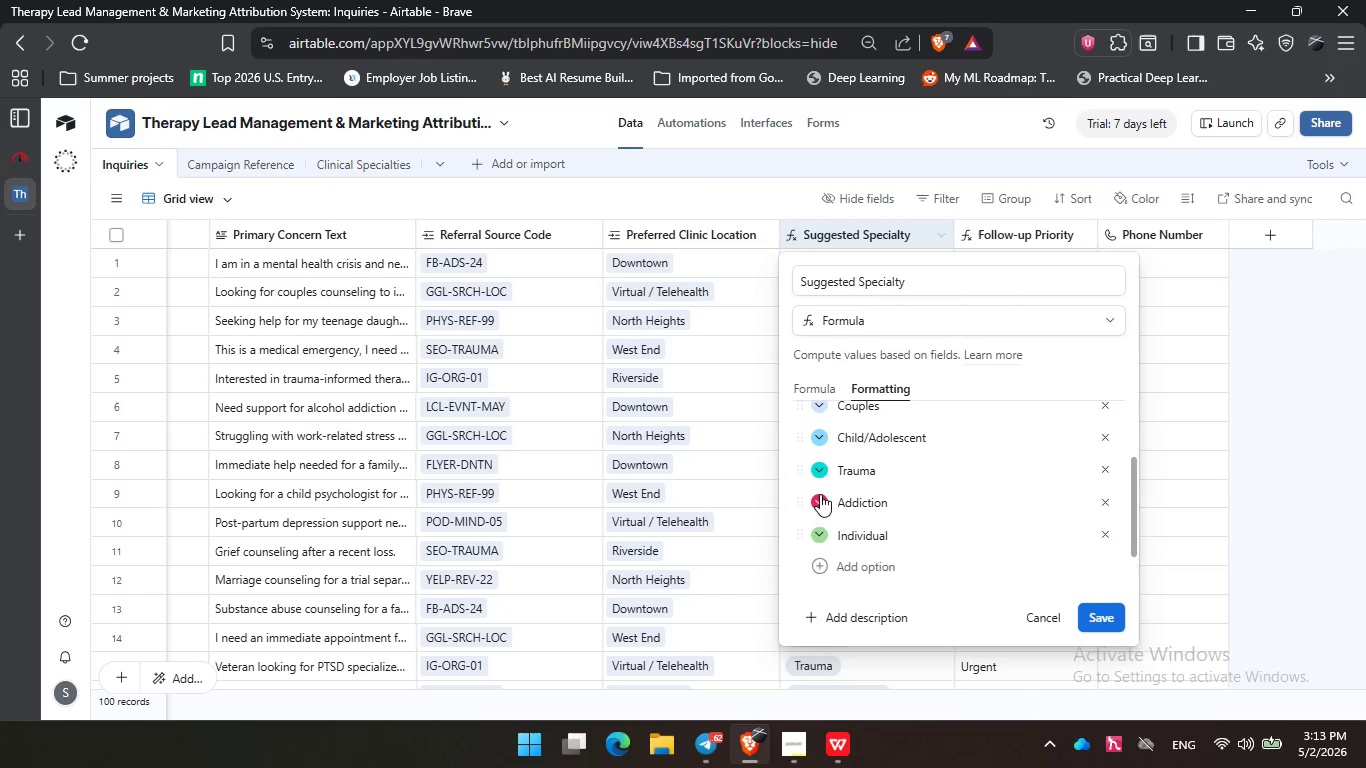 
left_click([820, 494])
 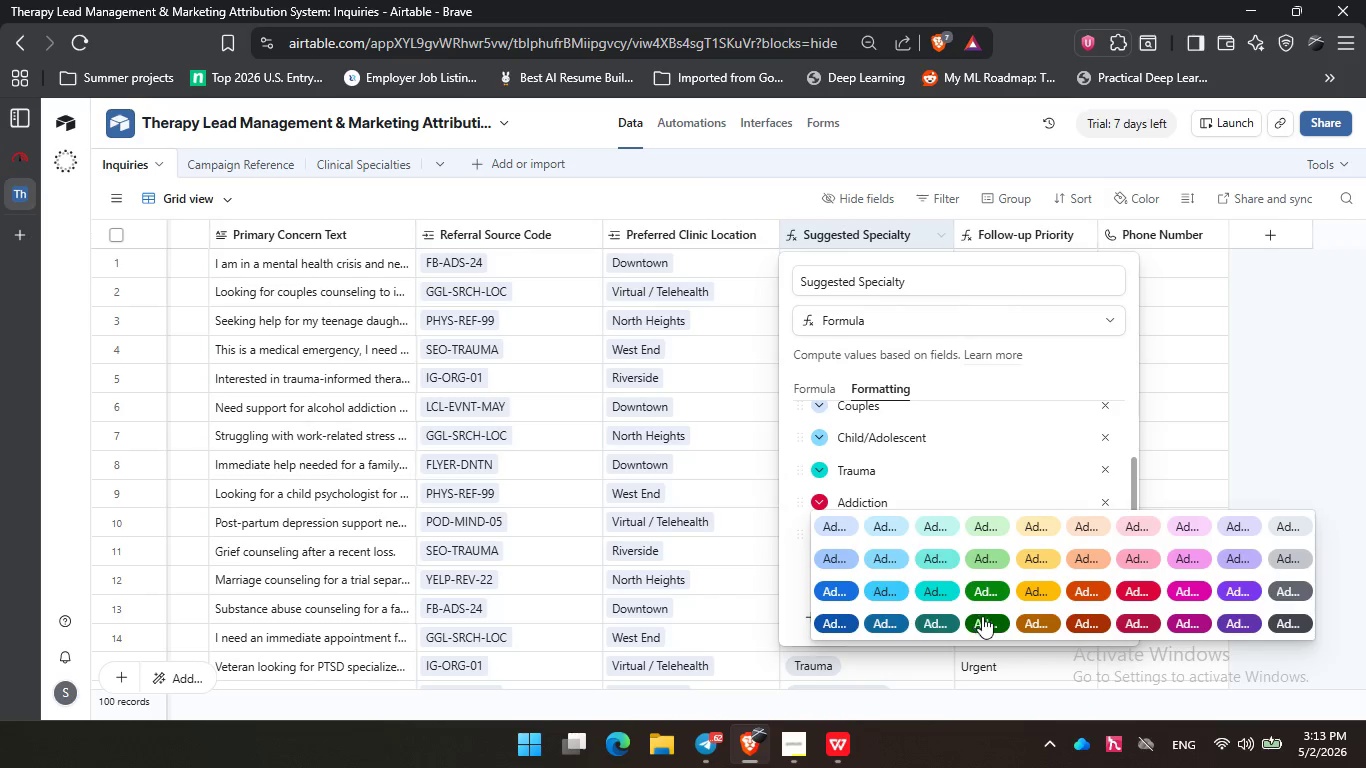 
left_click([984, 617])
 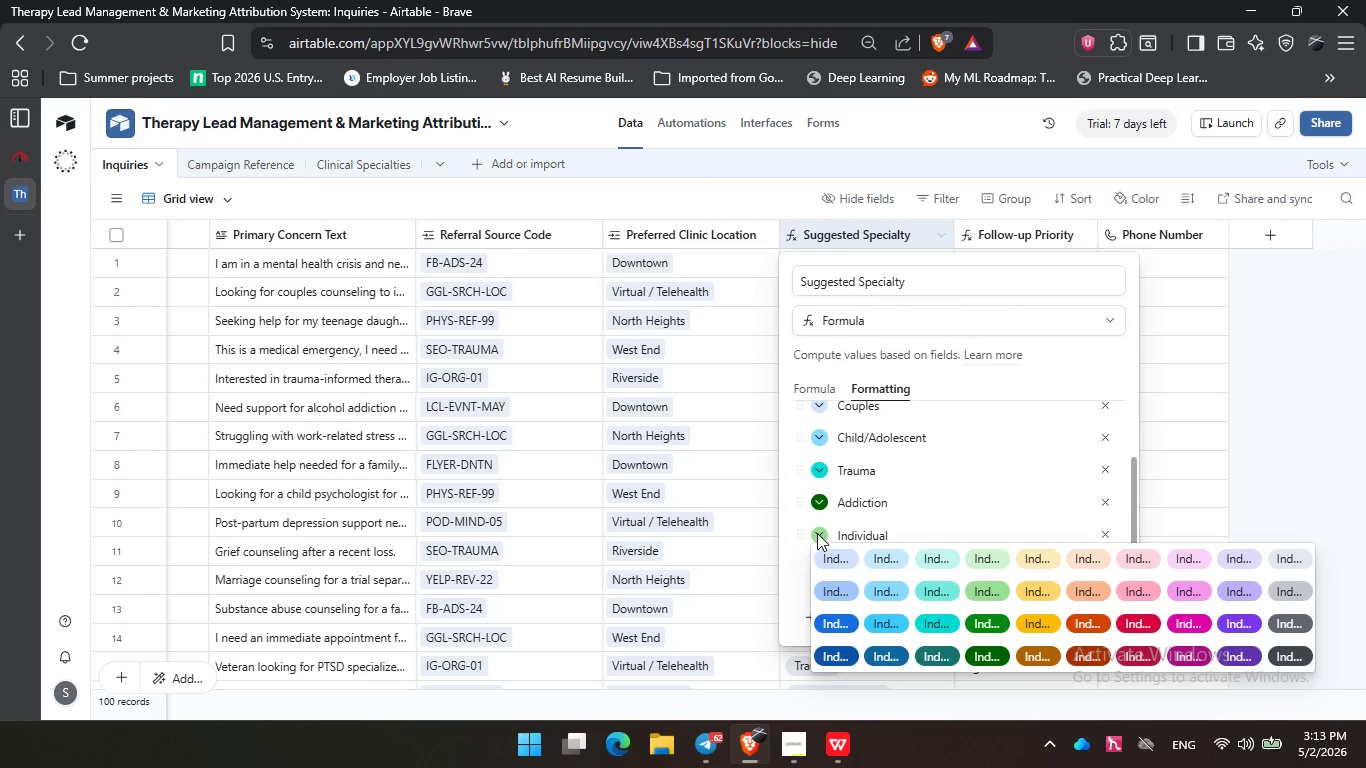 
left_click([815, 533])
 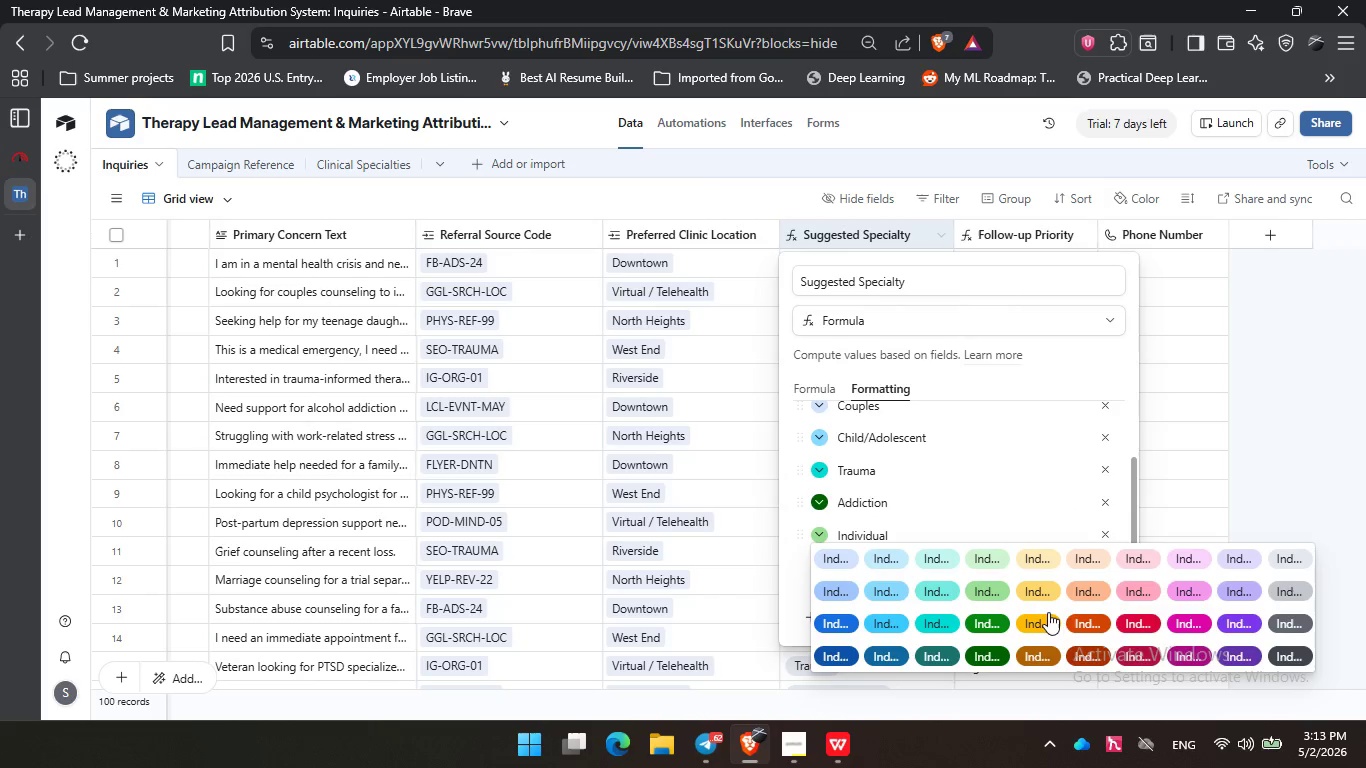 
left_click([1048, 618])
 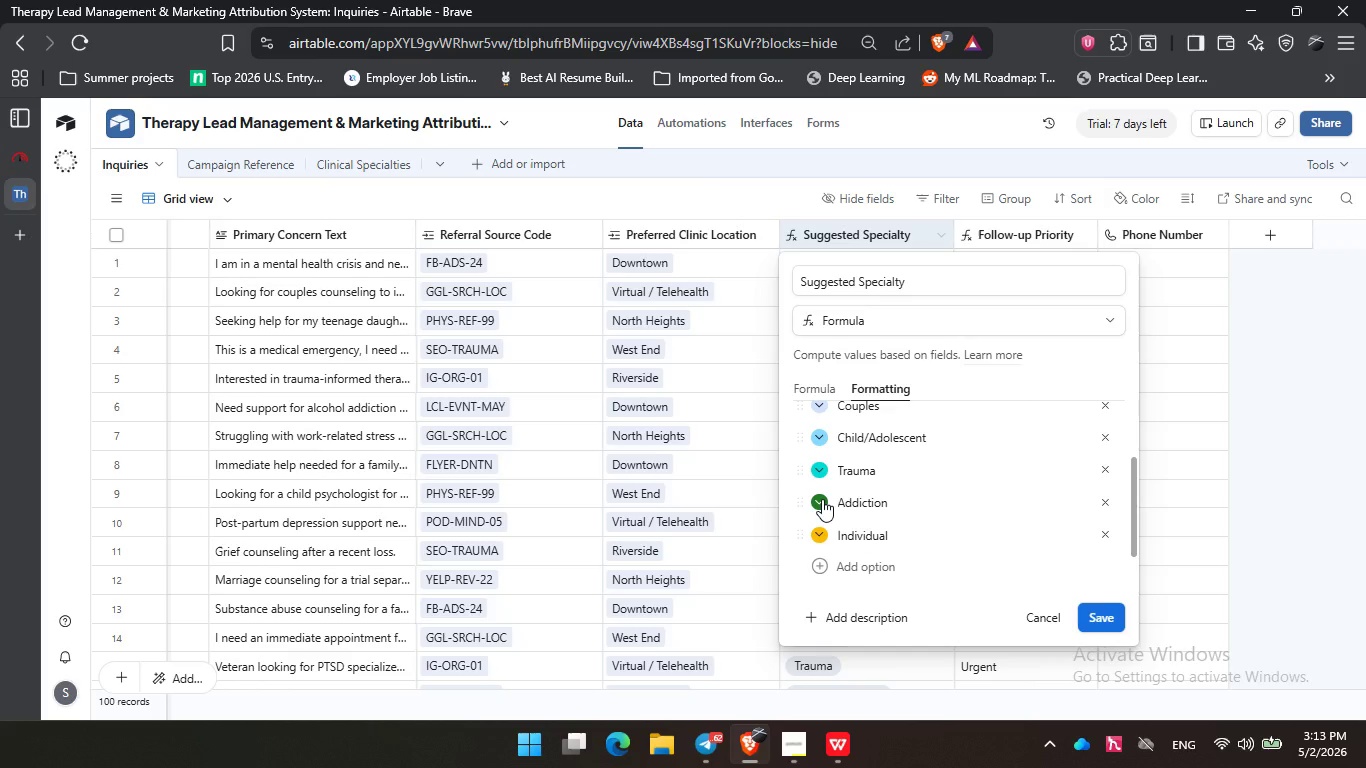 
left_click([822, 499])
 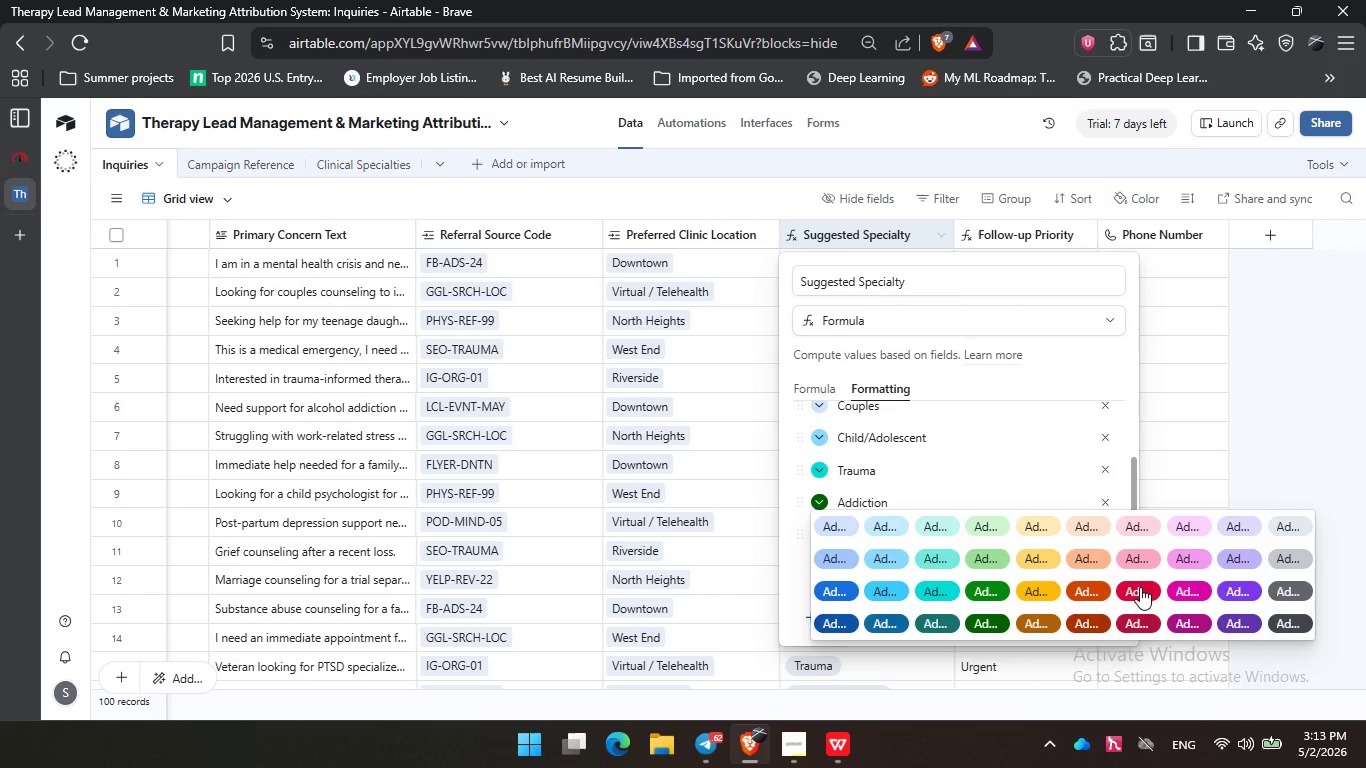 
left_click([1140, 587])
 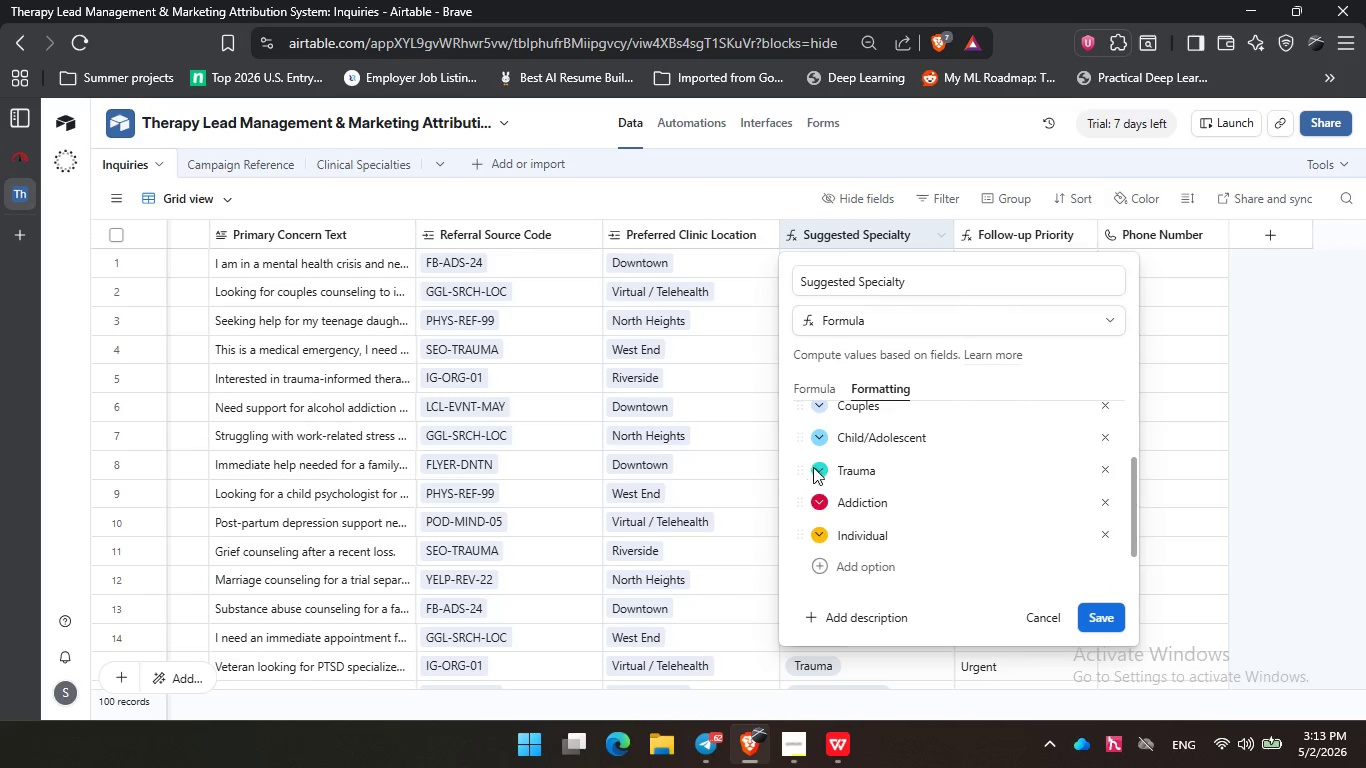 
left_click([813, 467])
 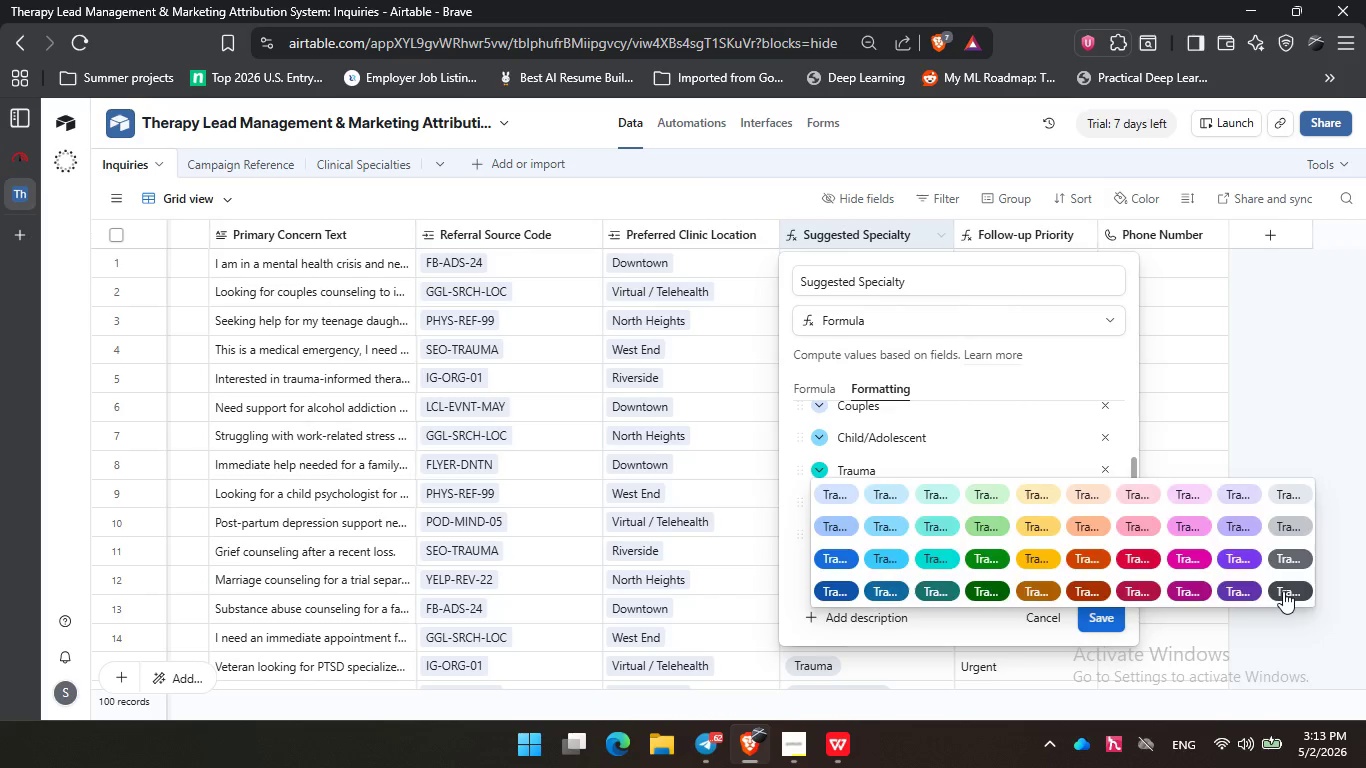 
left_click([1283, 591])
 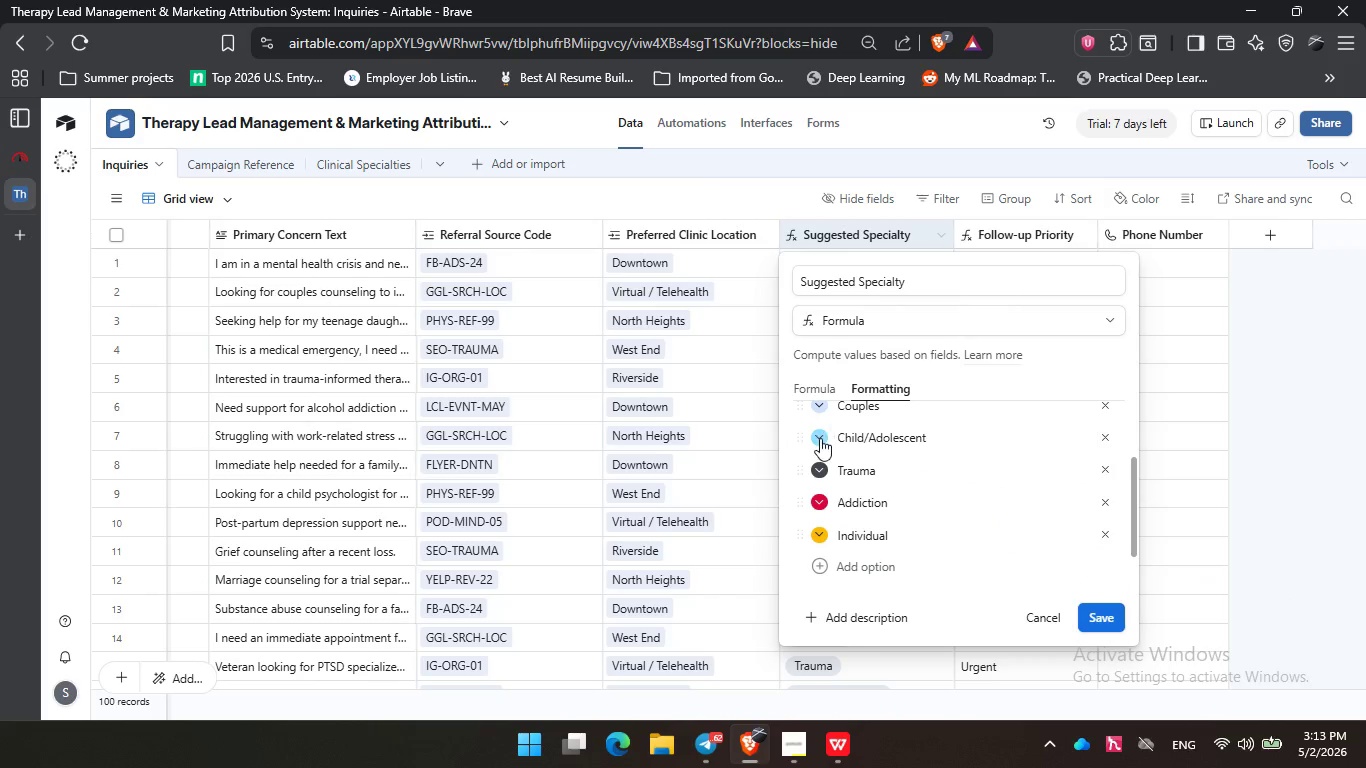 
left_click([820, 438])
 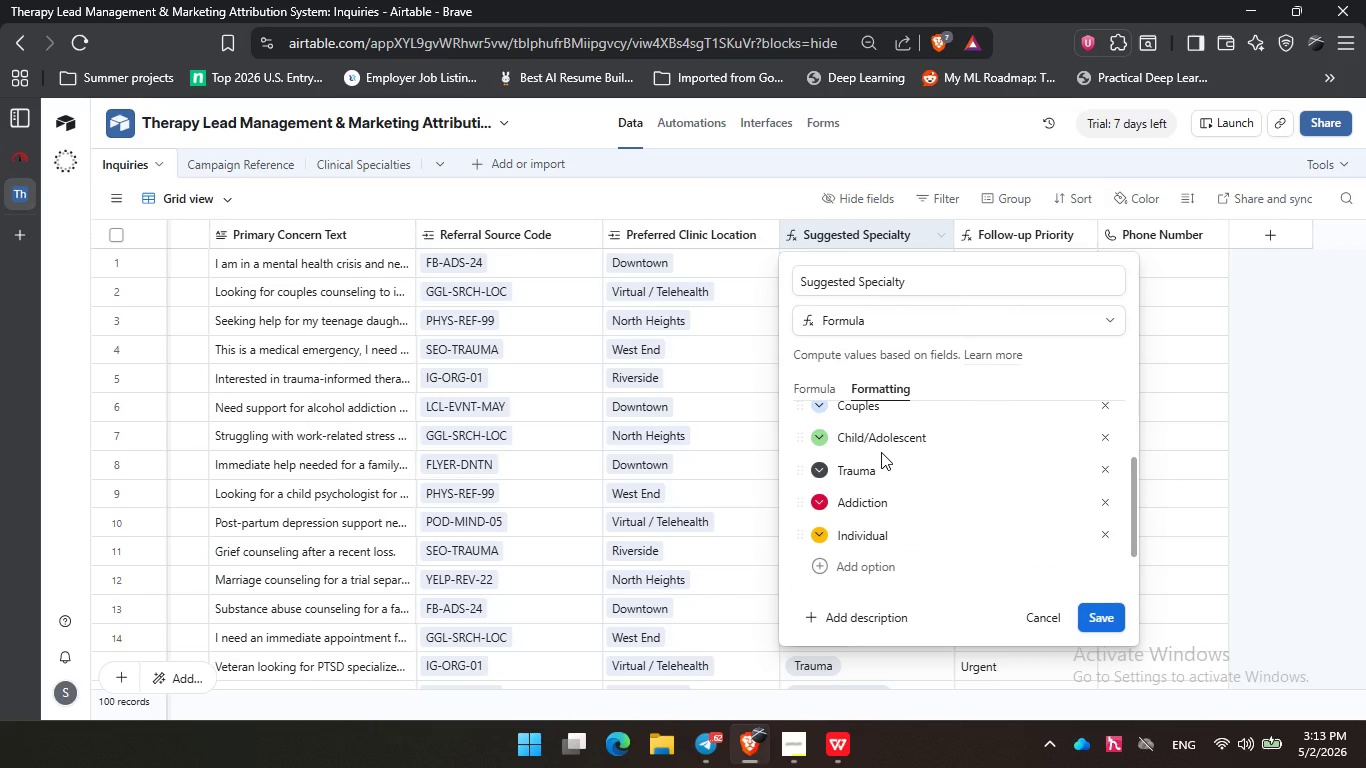 
scroll: coordinate [881, 452], scroll_direction: none, amount: 0.0
 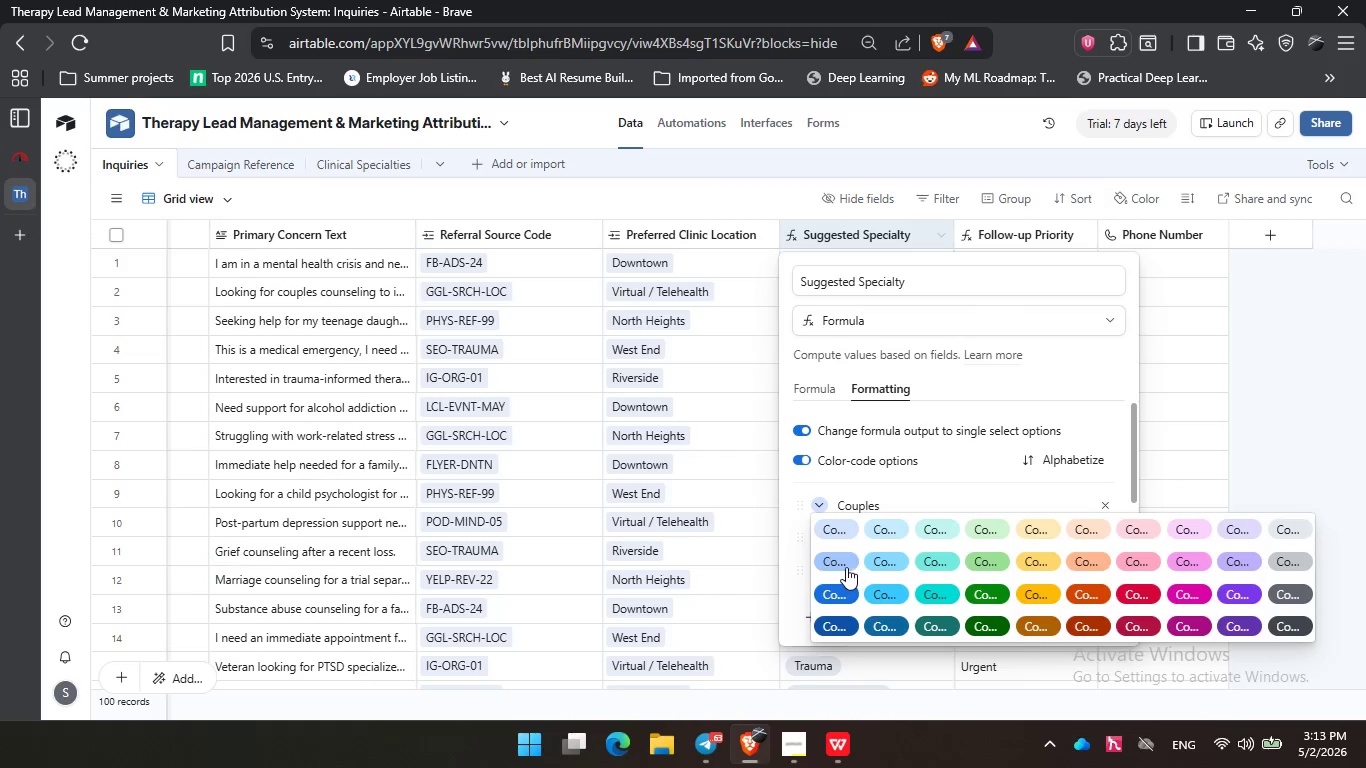 
left_click([845, 567])
 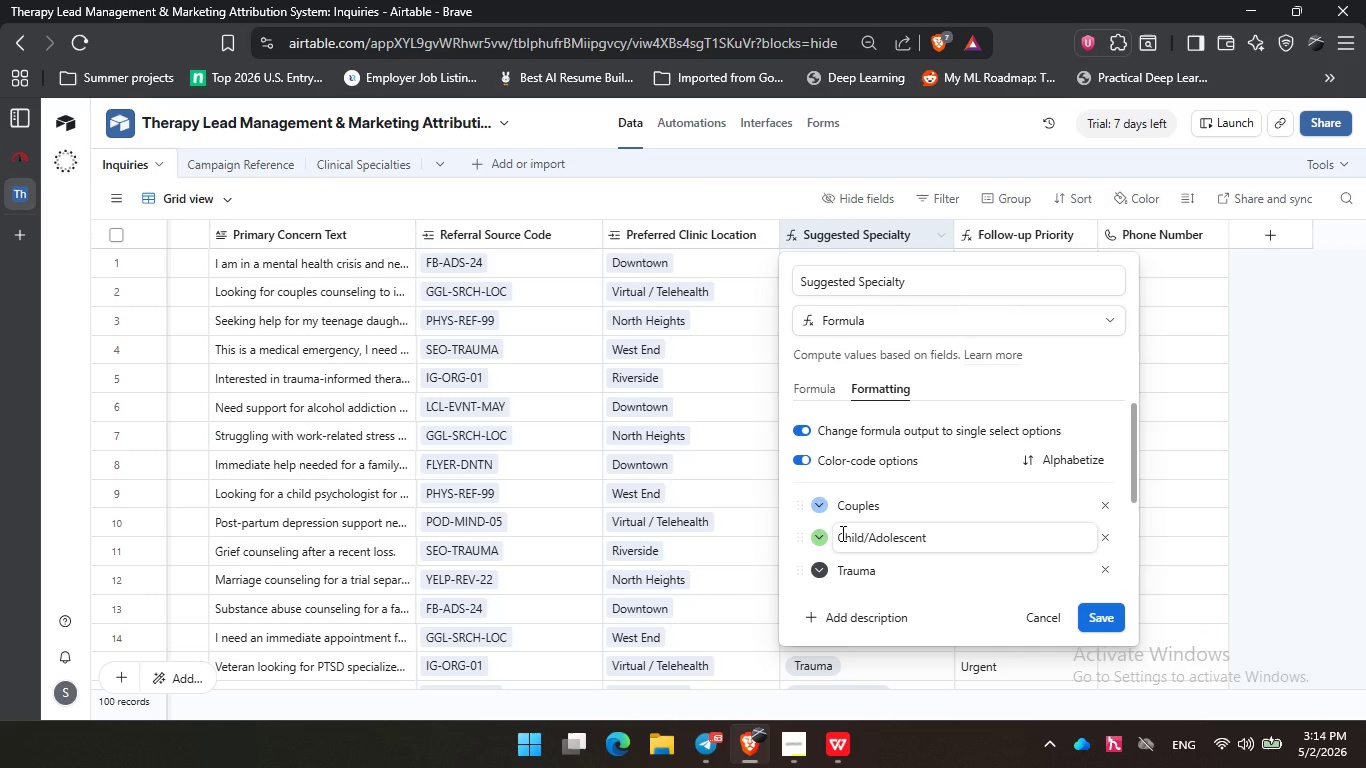 
scroll: coordinate [841, 533], scroll_direction: none, amount: 0.0
 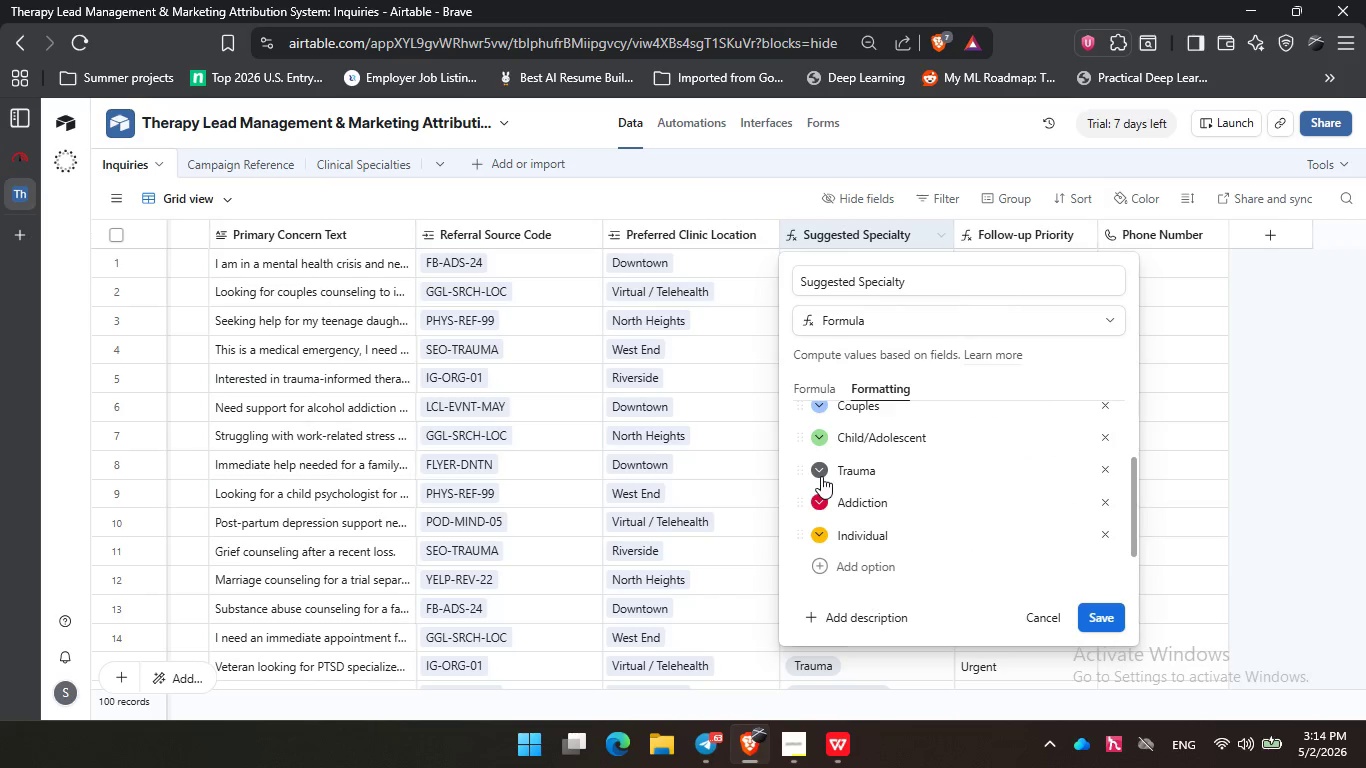 
left_click([821, 476])
 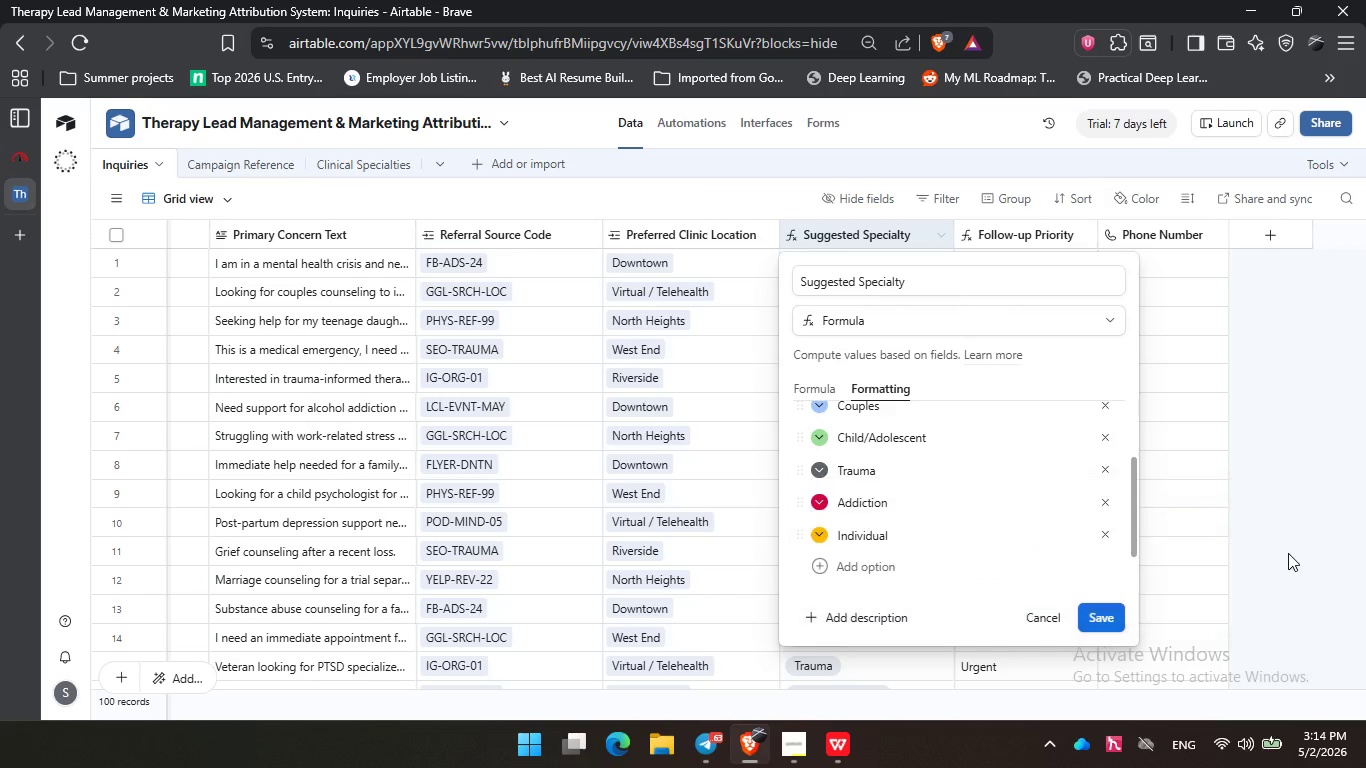 
left_click([1288, 553])
 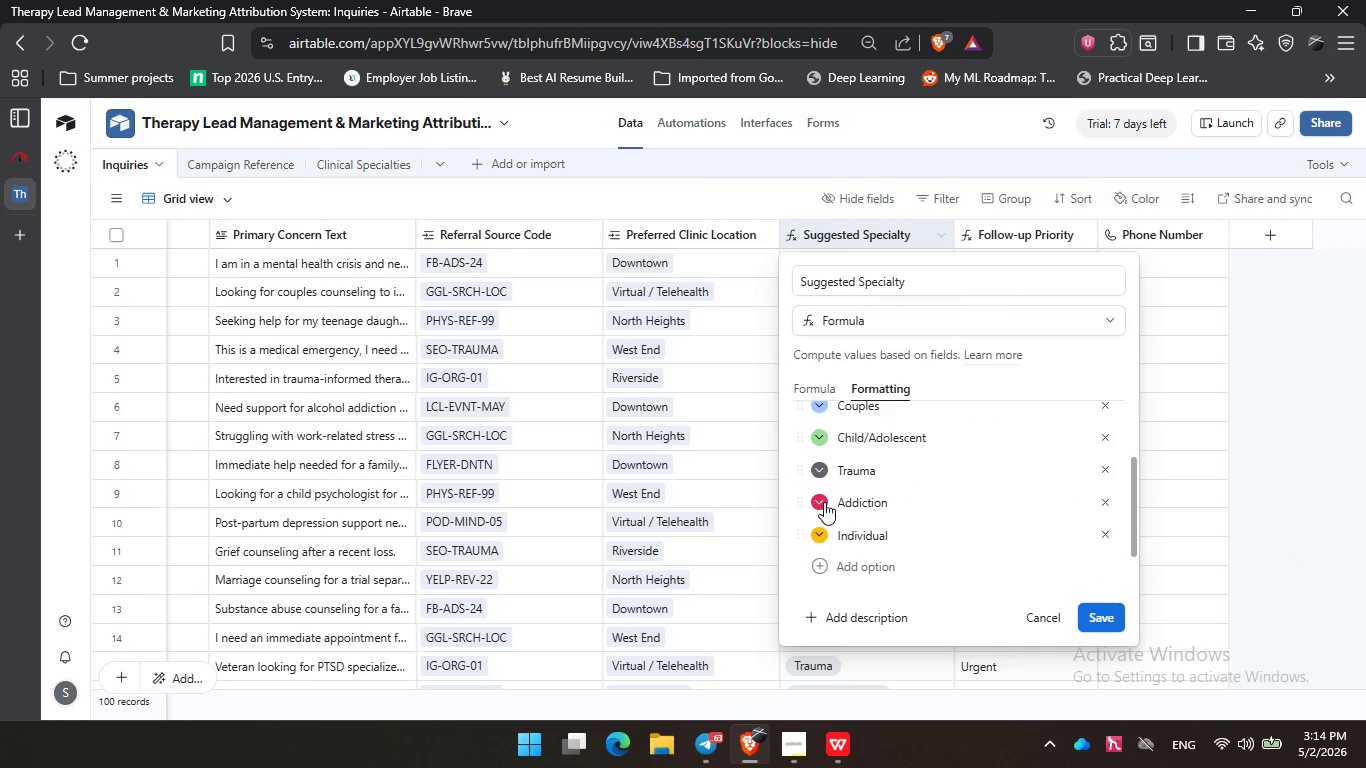 
left_click([824, 502])
 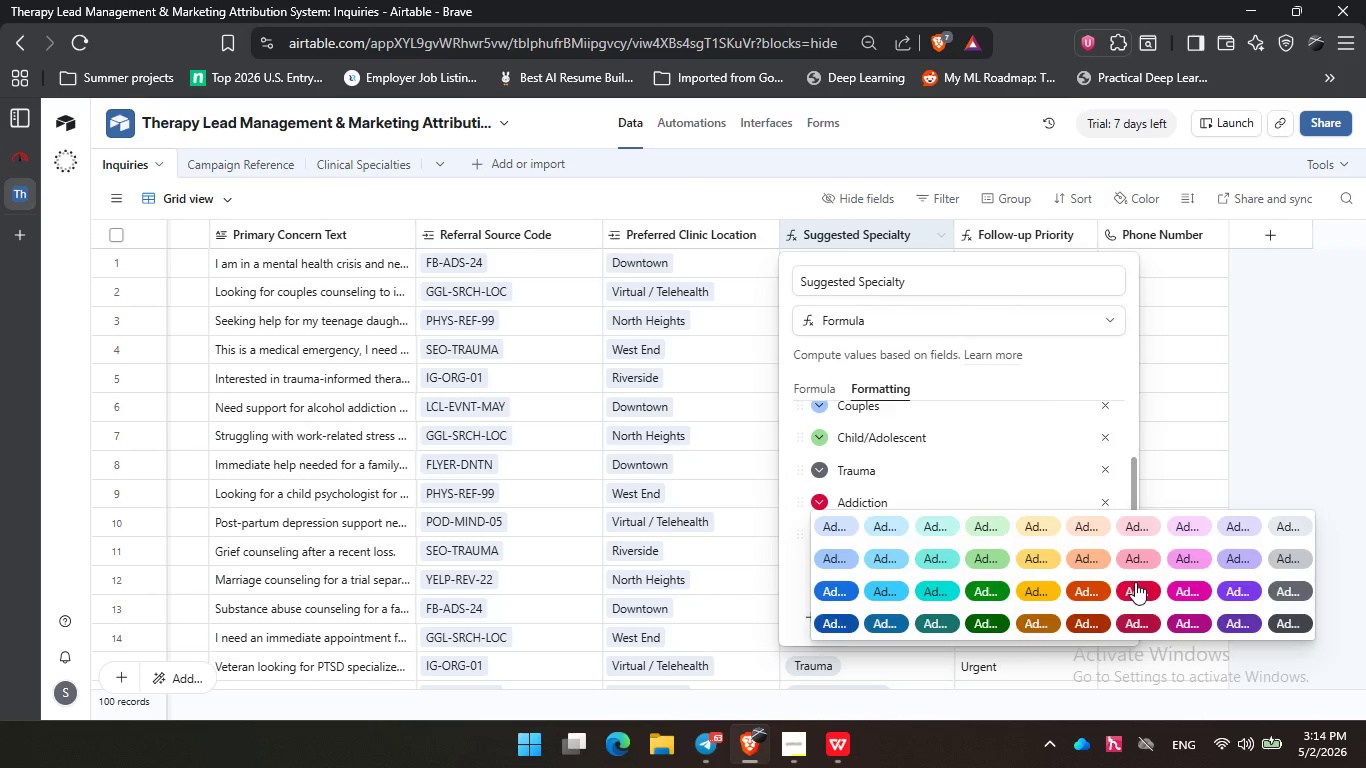 
left_click([1135, 582])
 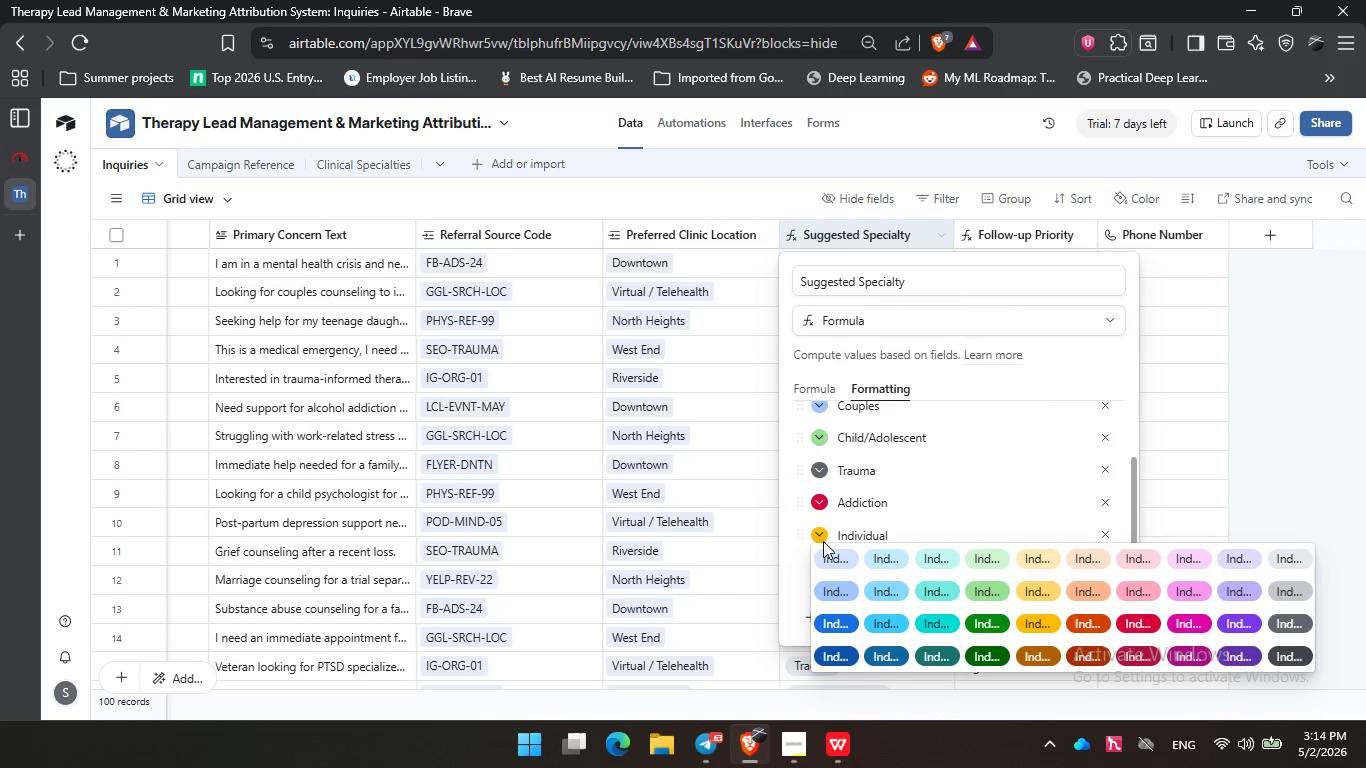 
left_click([823, 541])
 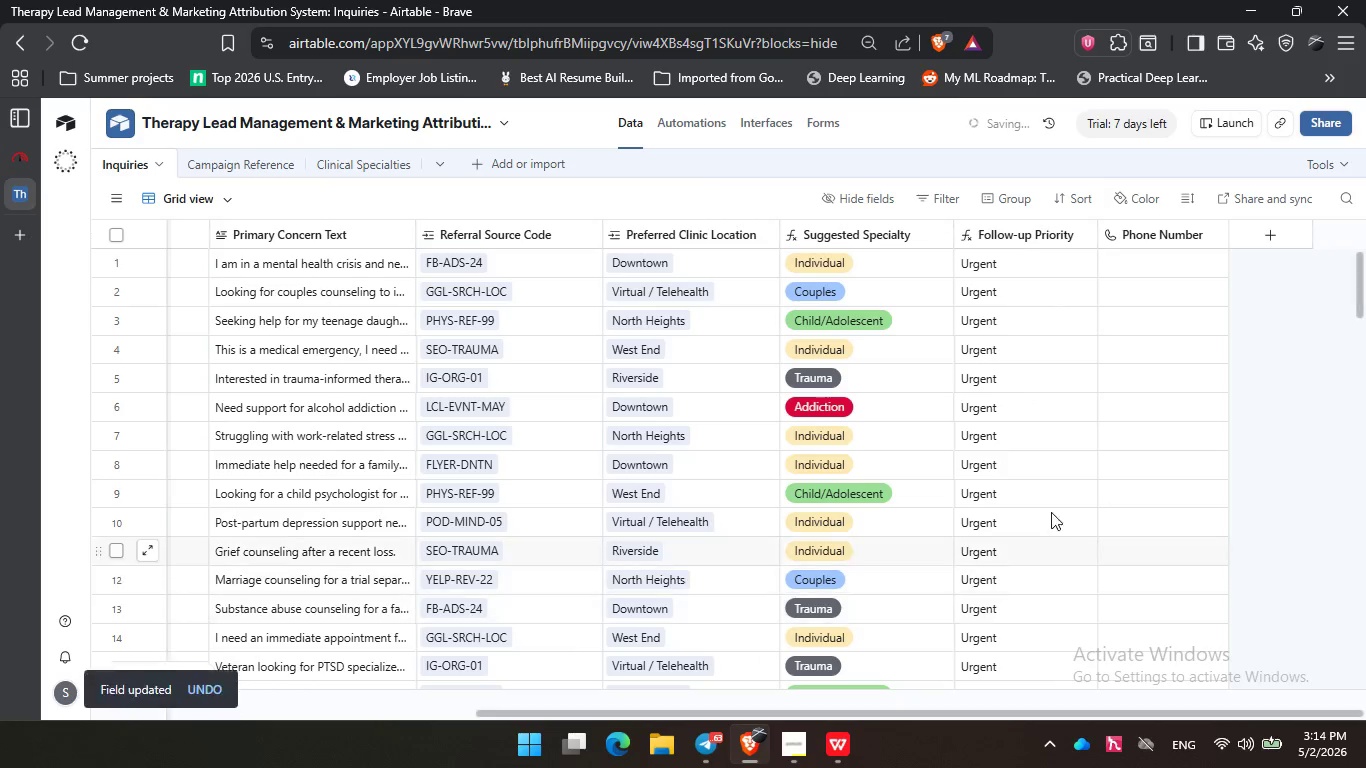 
wait(10.11)
 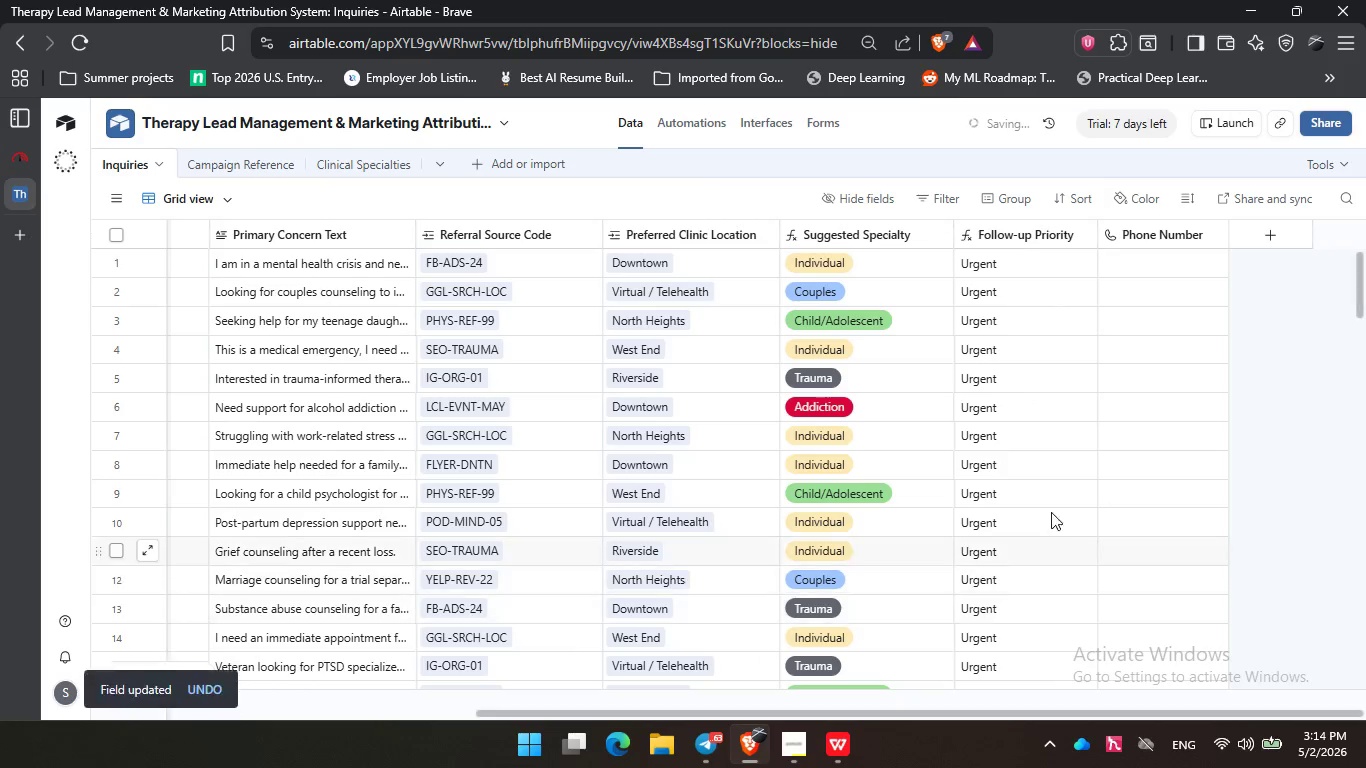 
left_click([764, 129])
 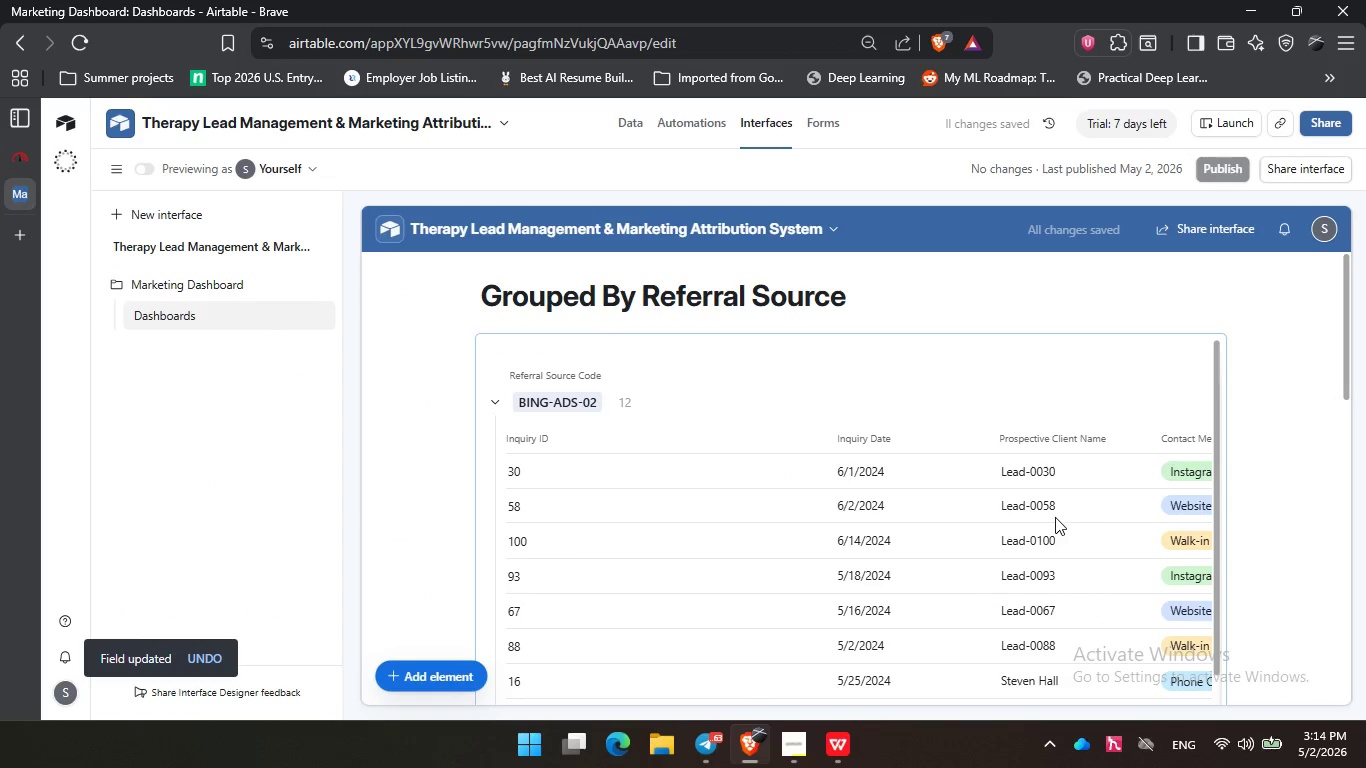 
scroll: coordinate [1240, 496], scroll_direction: down, amount: 7.0
 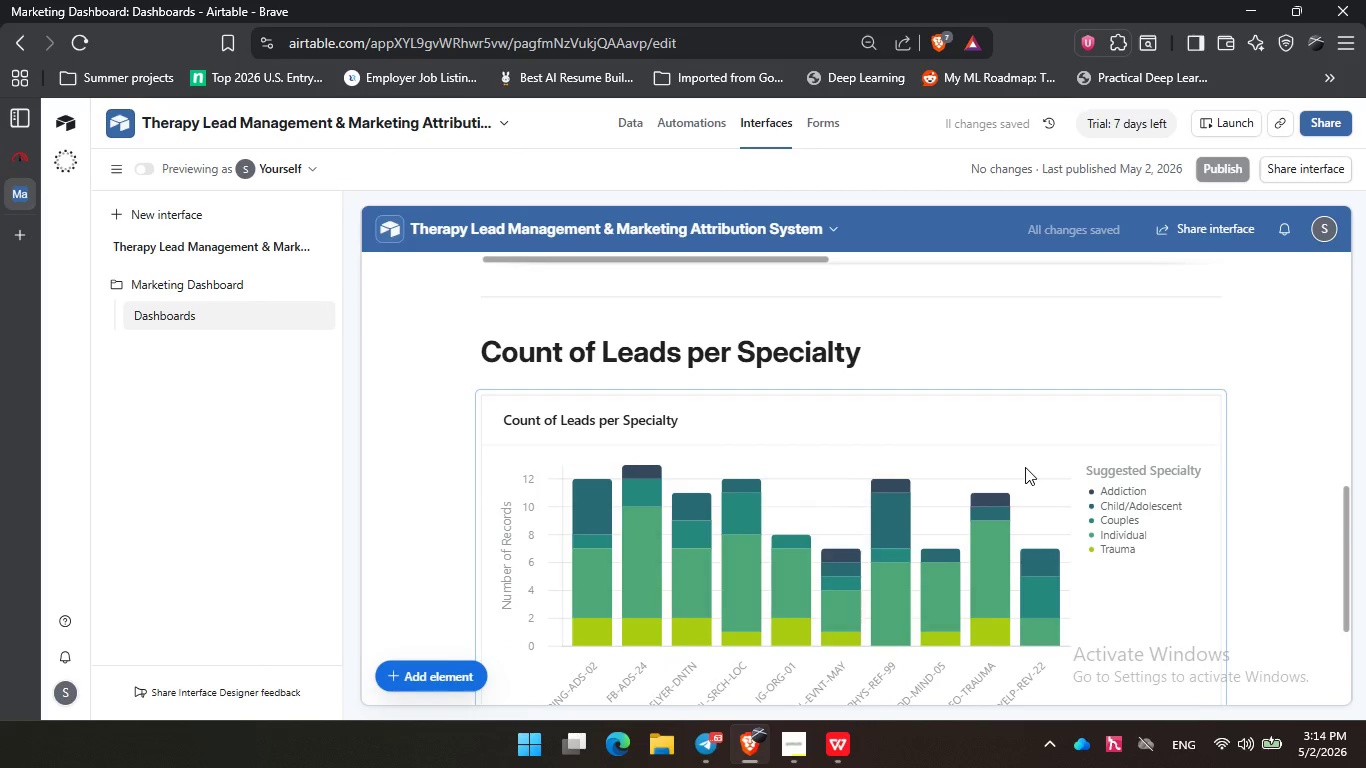 
left_click([1025, 467])
 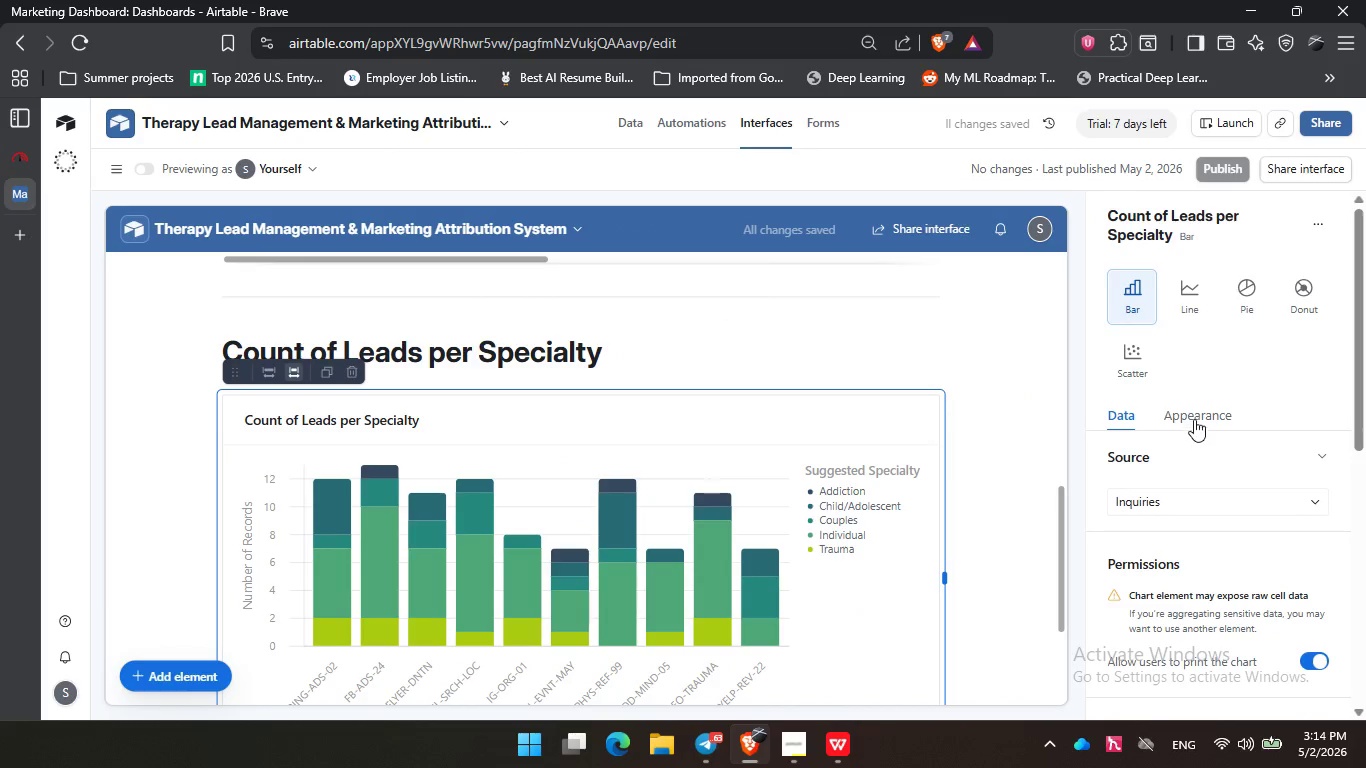 
left_click([1194, 419])
 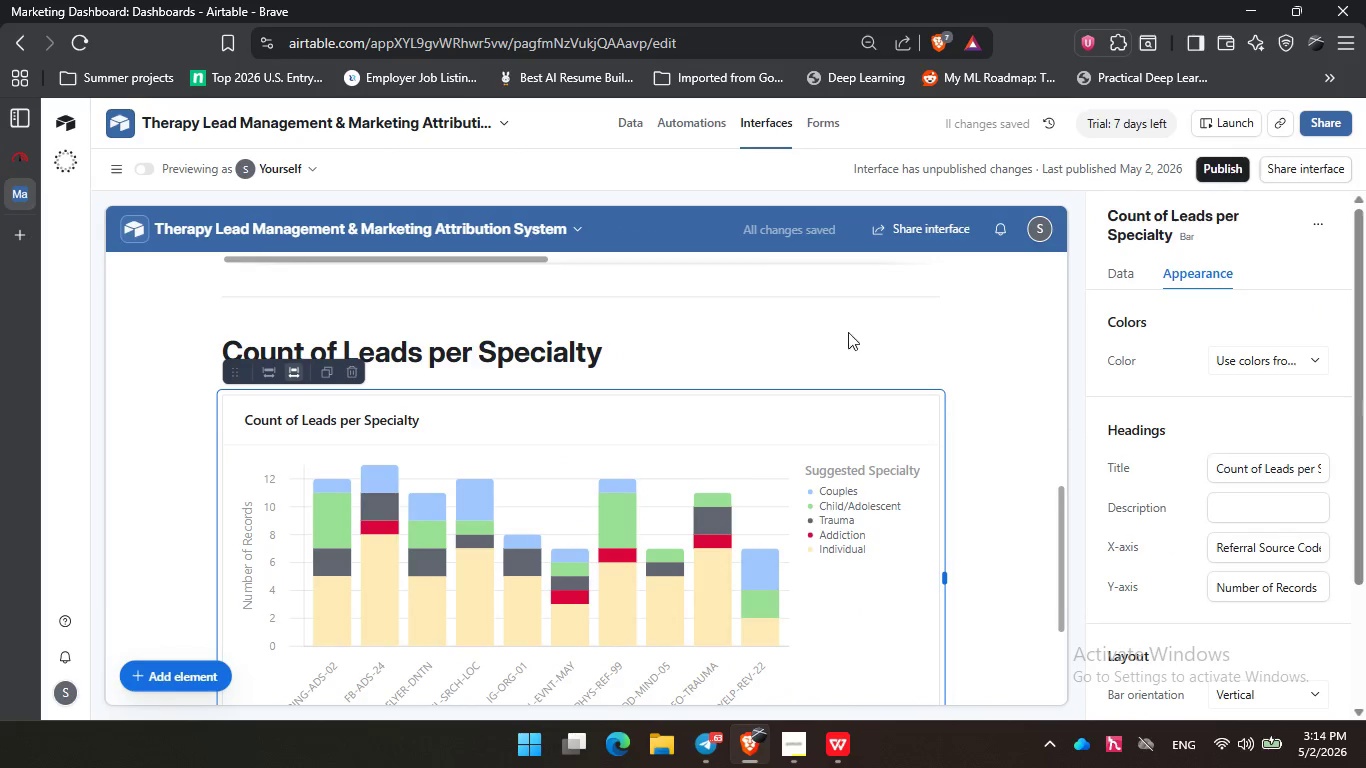 
wait(5.98)
 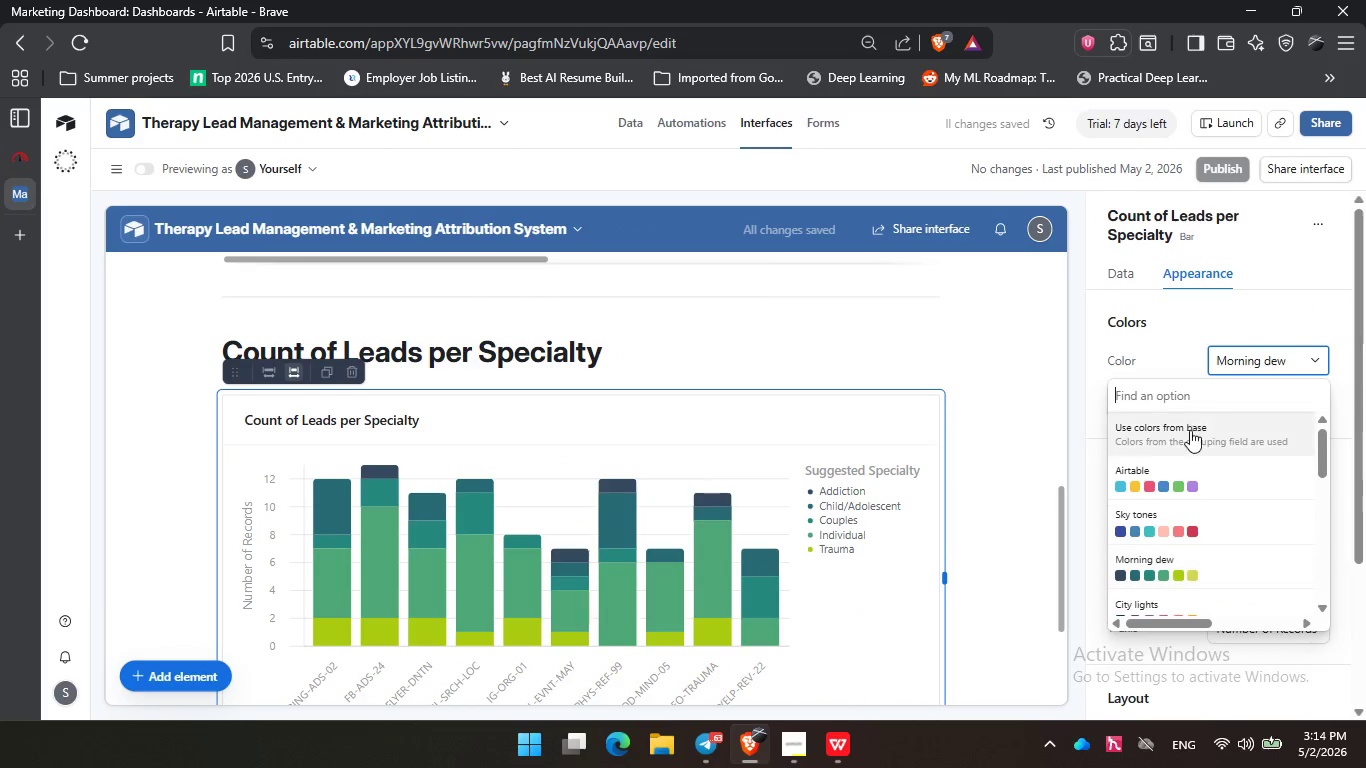 
left_click([1214, 172])
 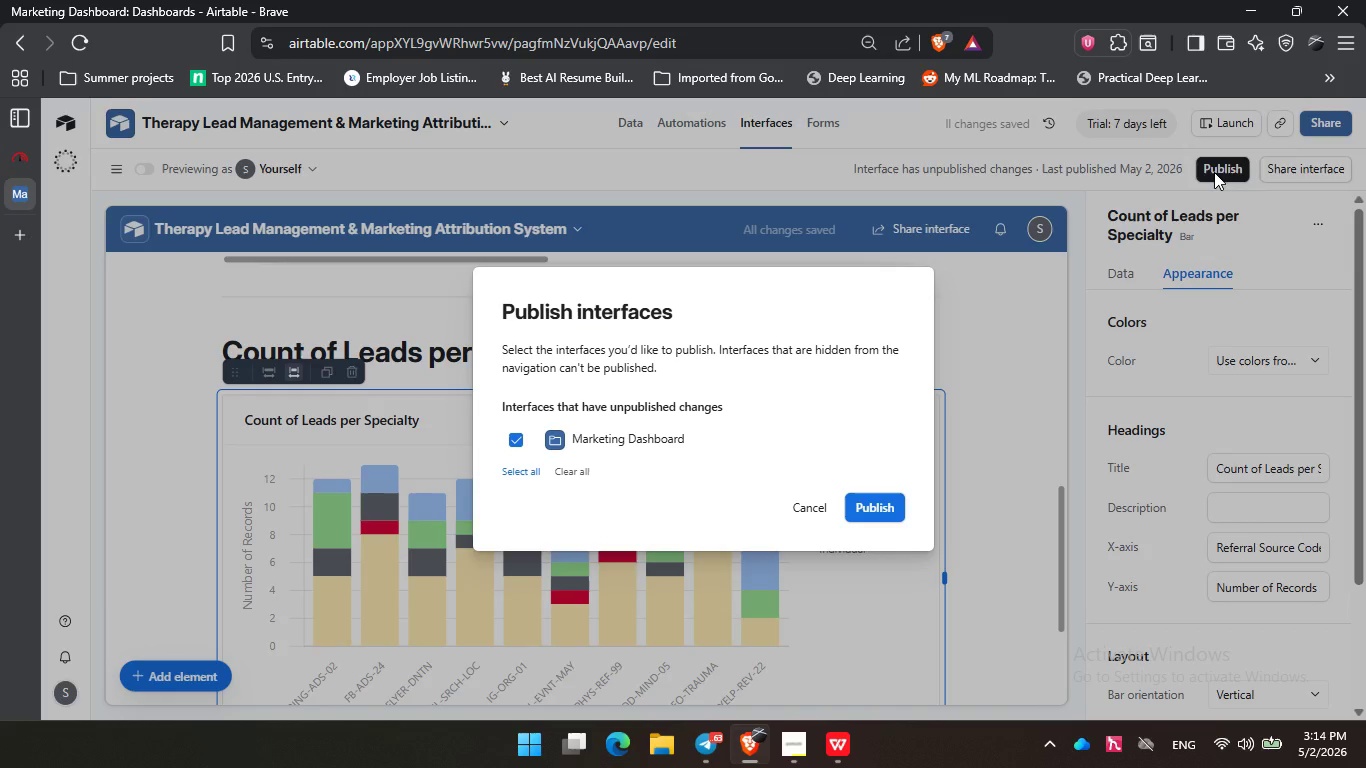 
wait(8.2)
 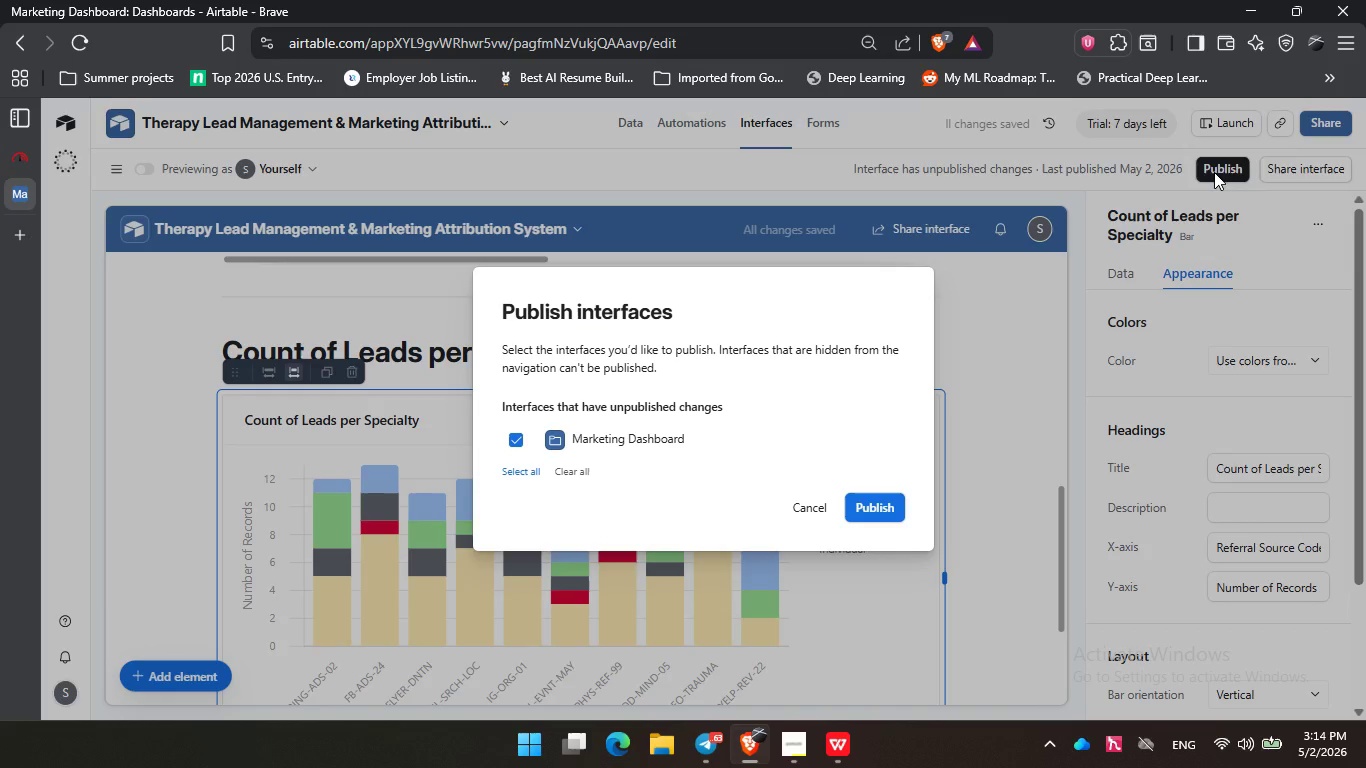 
left_click([884, 510])
 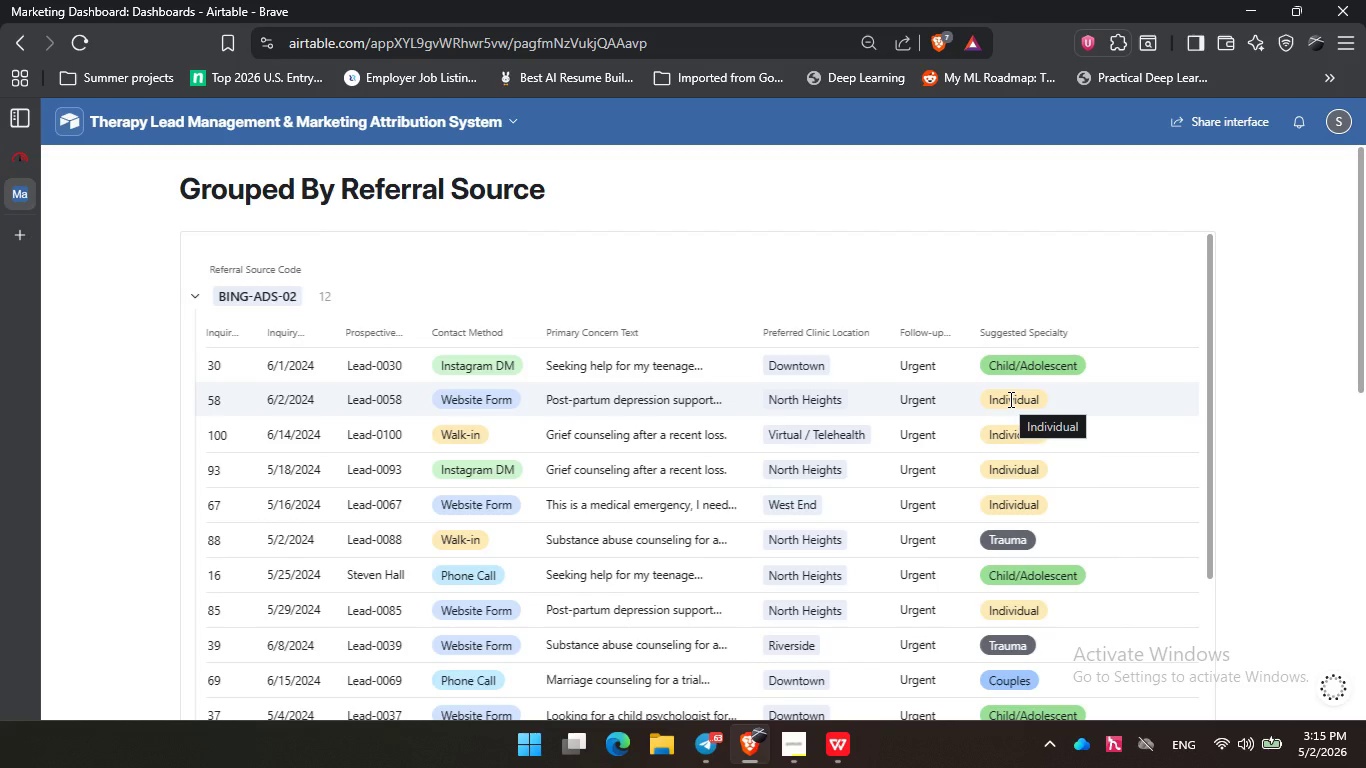 
wait(50.22)
 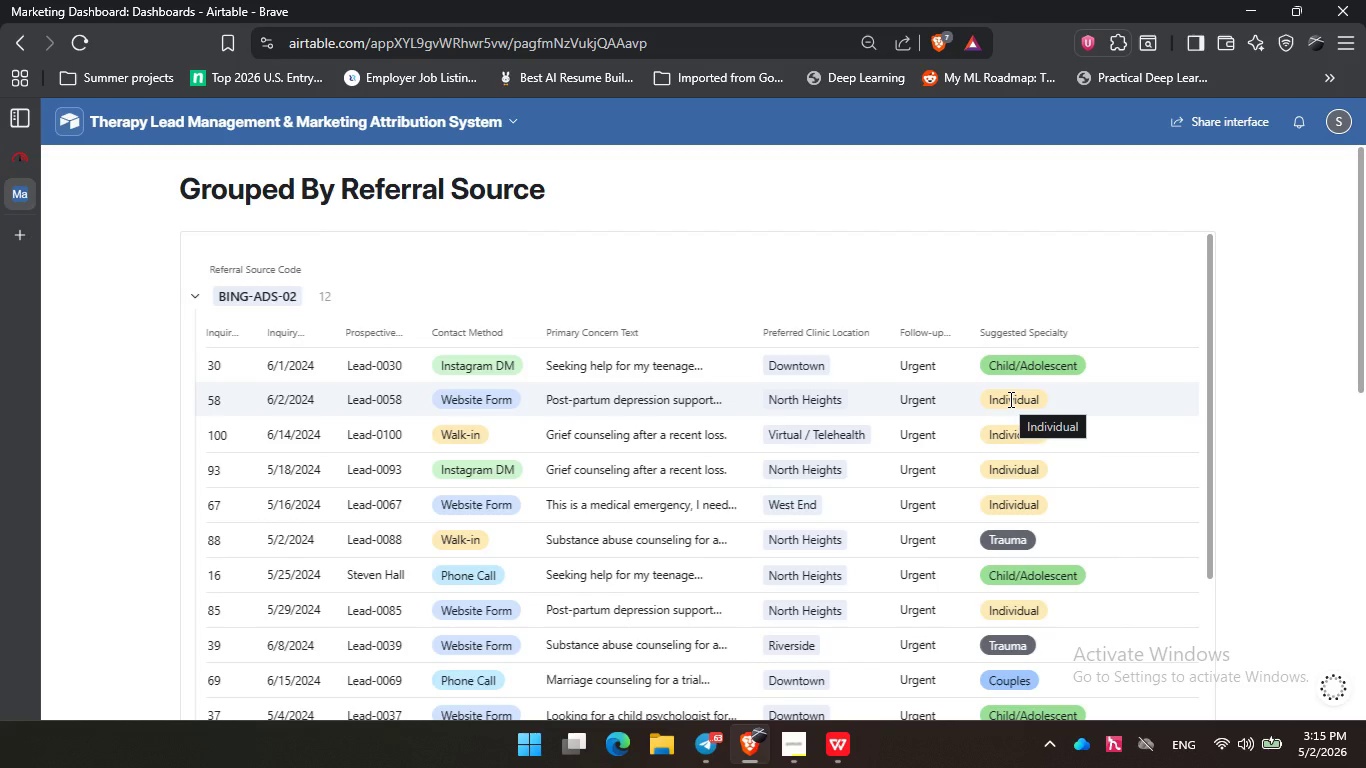 
left_click([193, 292])
 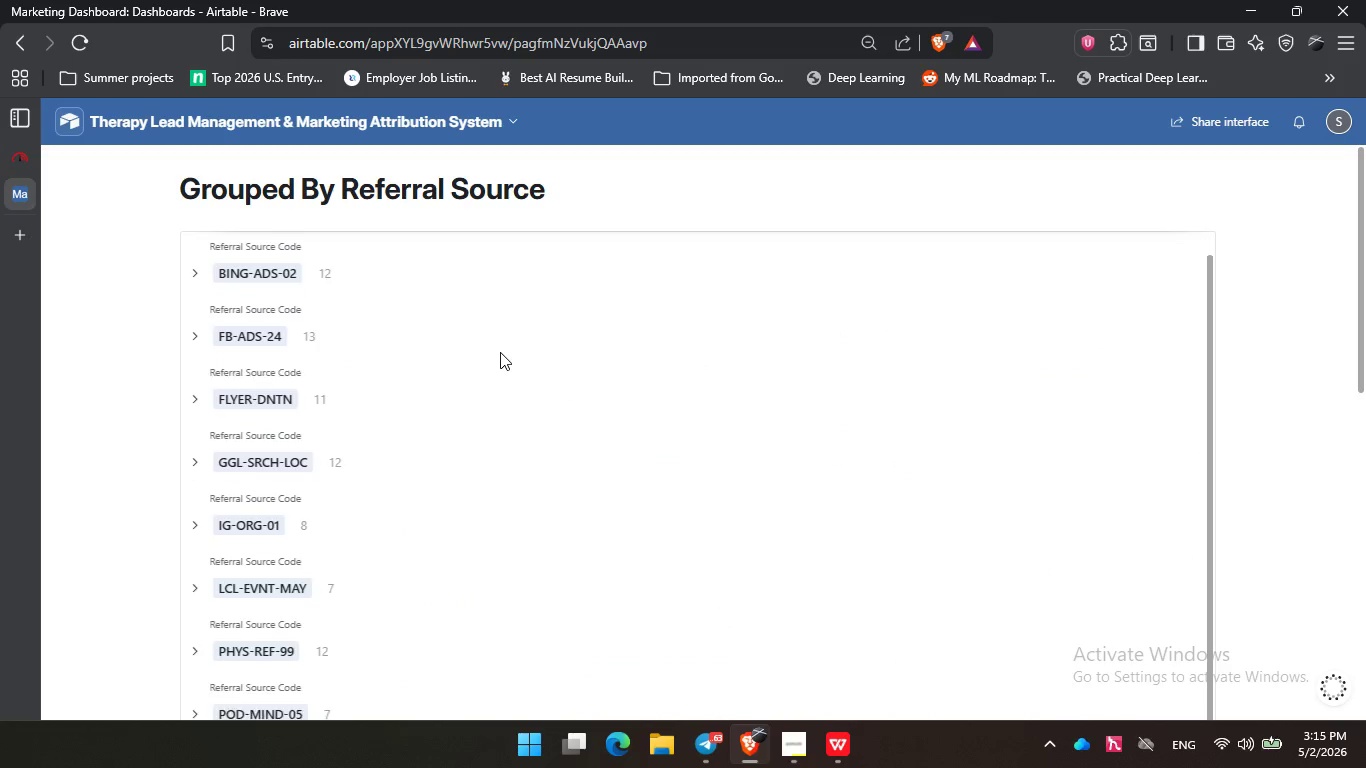 
left_click([839, 413])
 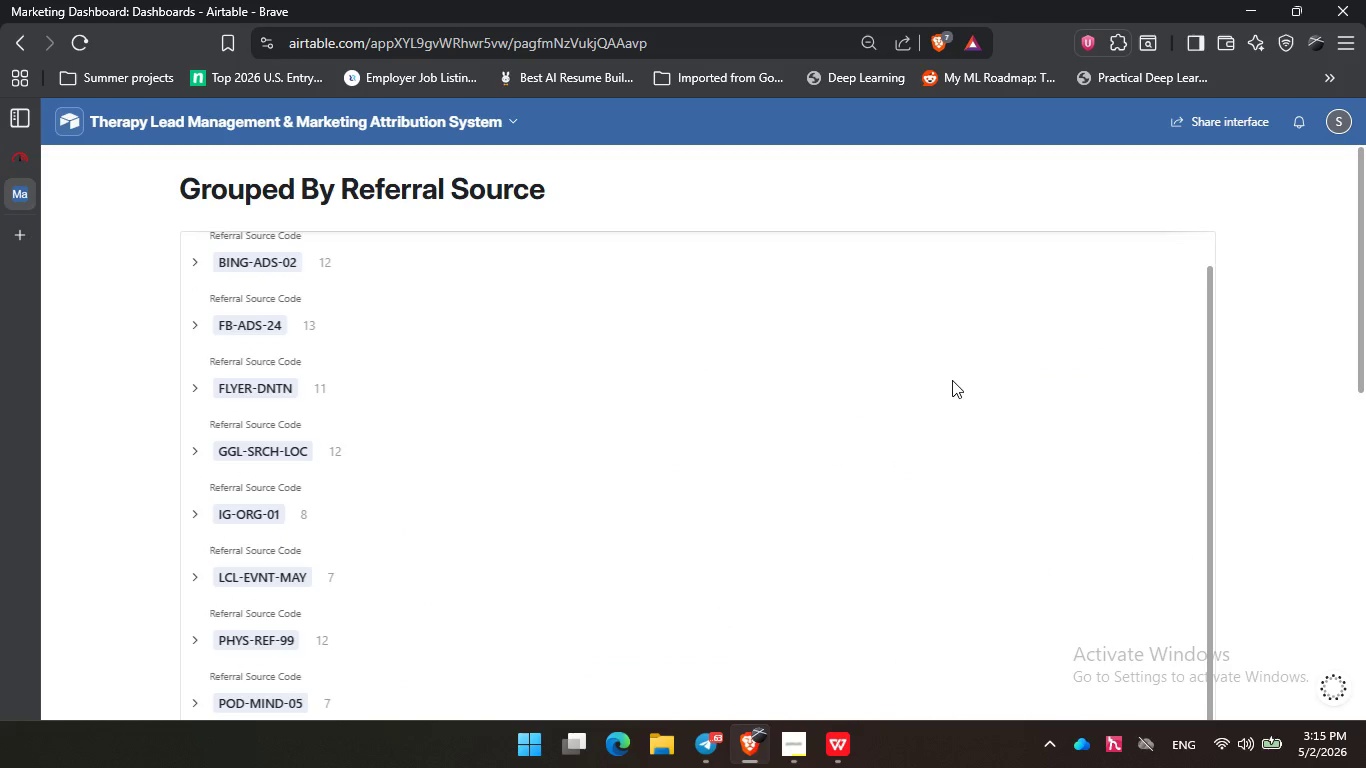 
scroll: coordinate [500, 352], scroll_direction: down, amount: 3.0
 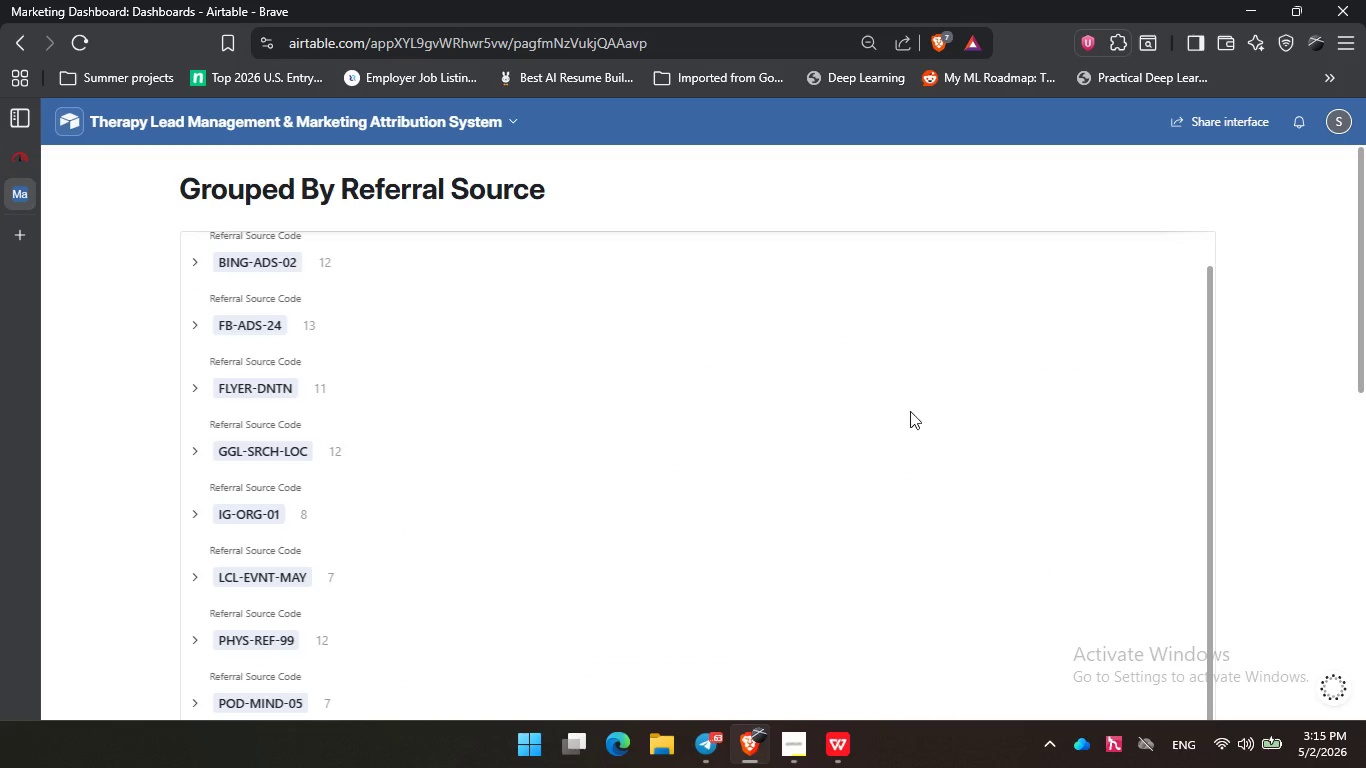 
left_click([948, 361])
 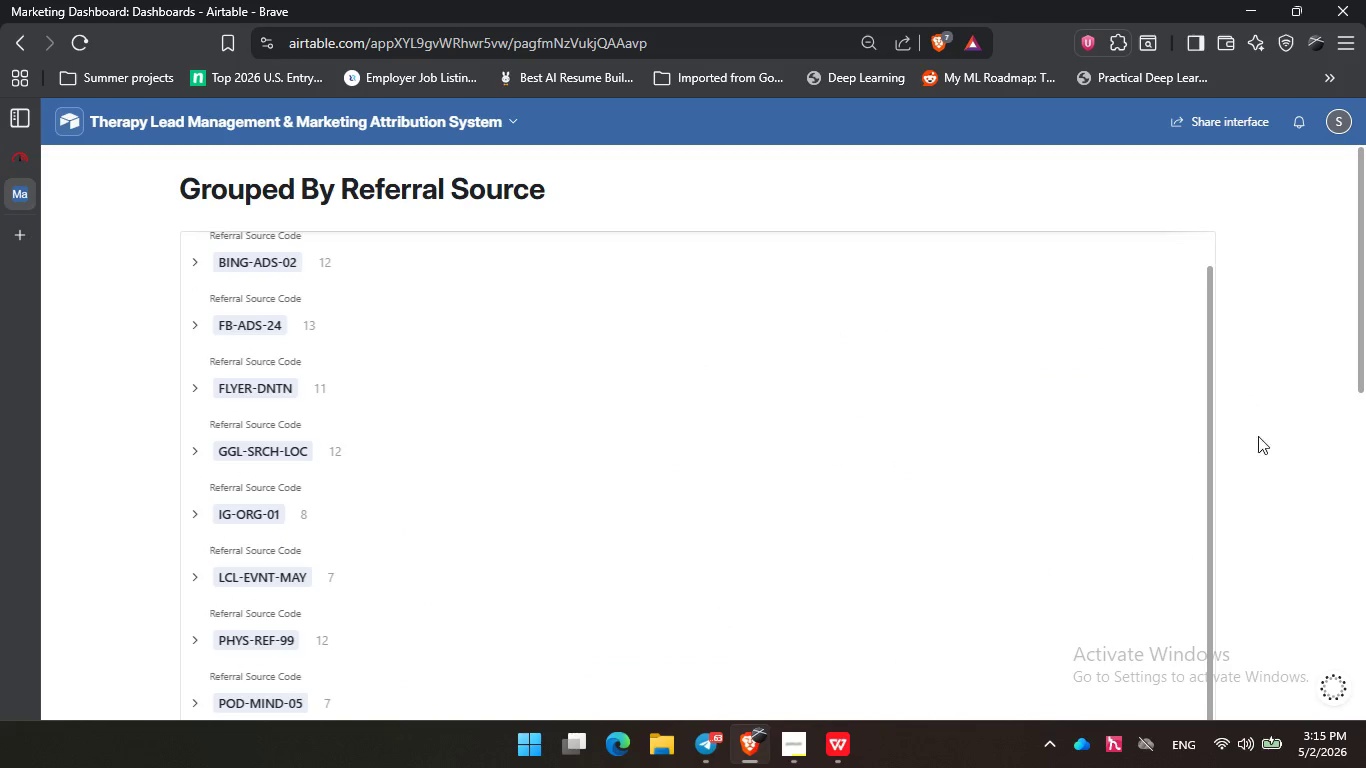 
left_click([1273, 449])
 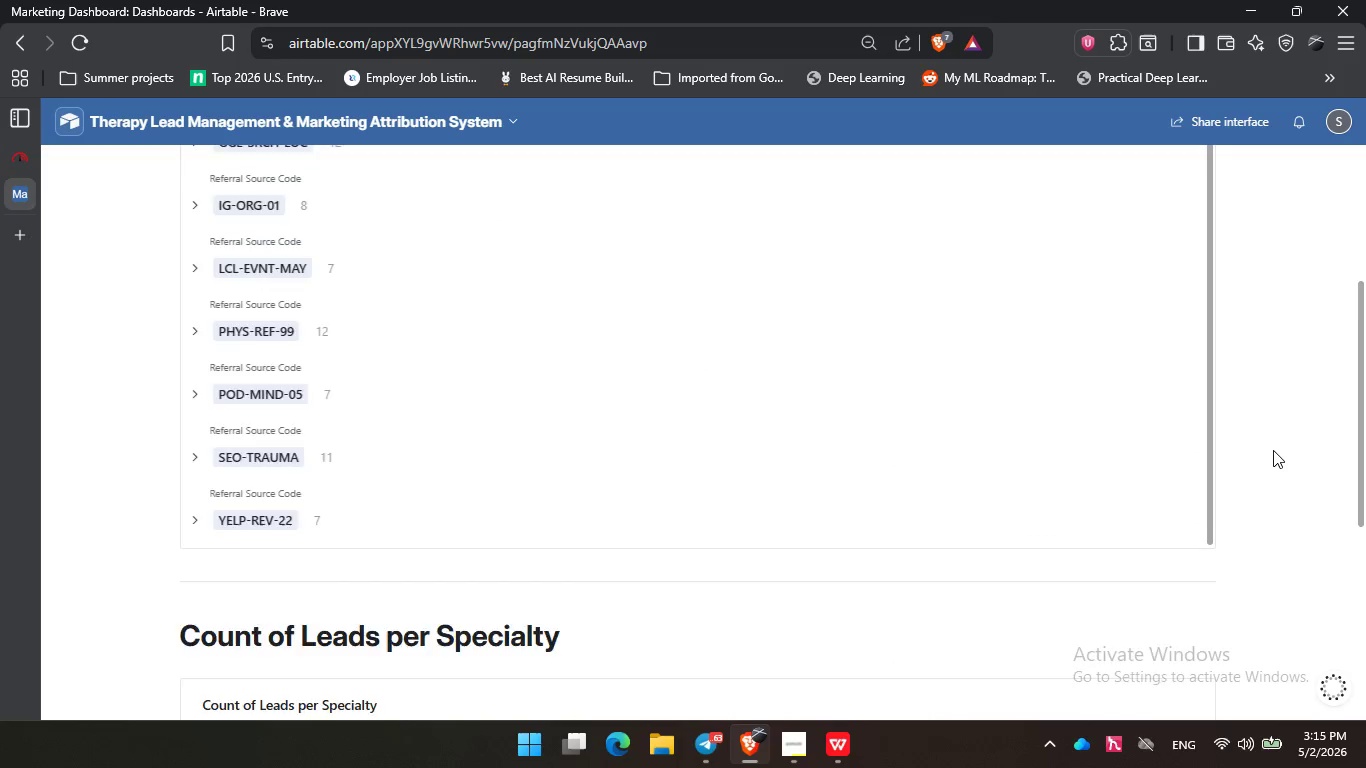 
scroll: coordinate [1273, 450], scroll_direction: down, amount: 6.0
 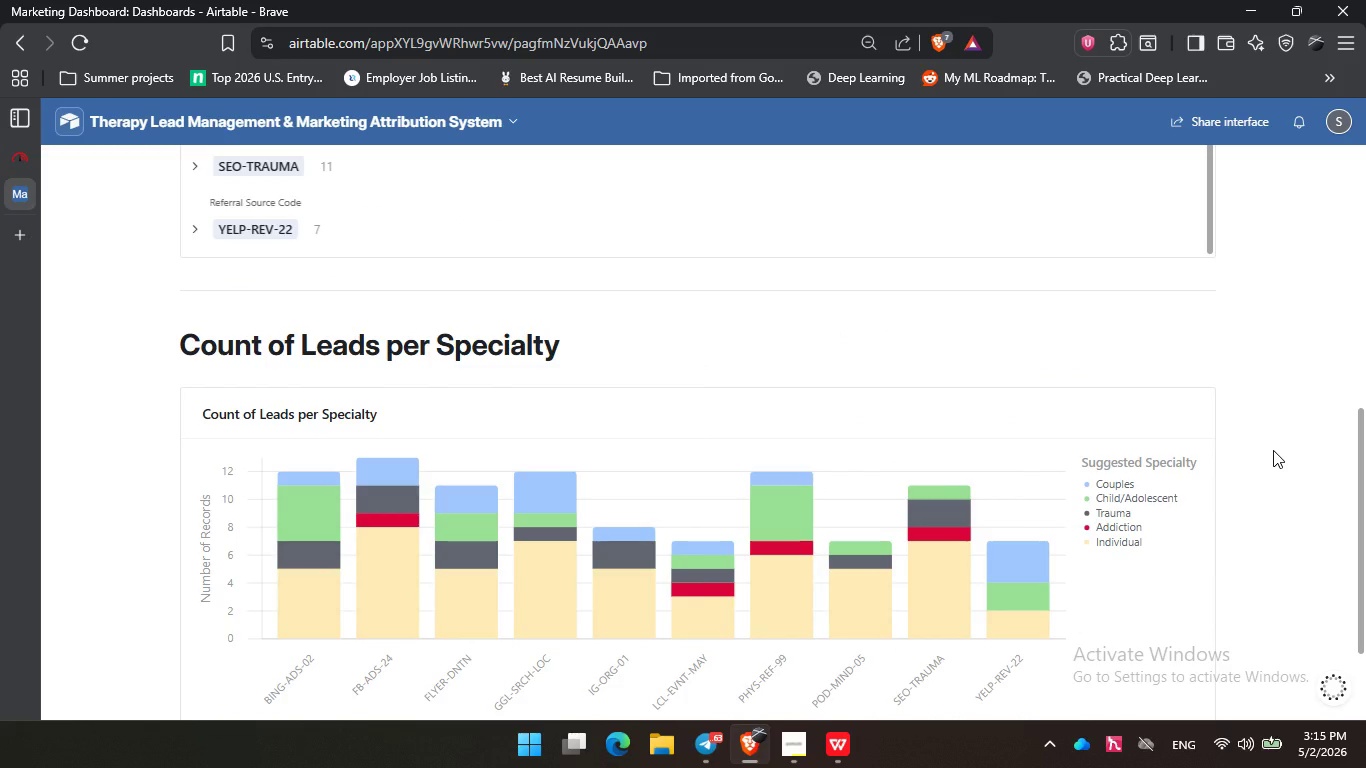 
wait(5.97)
 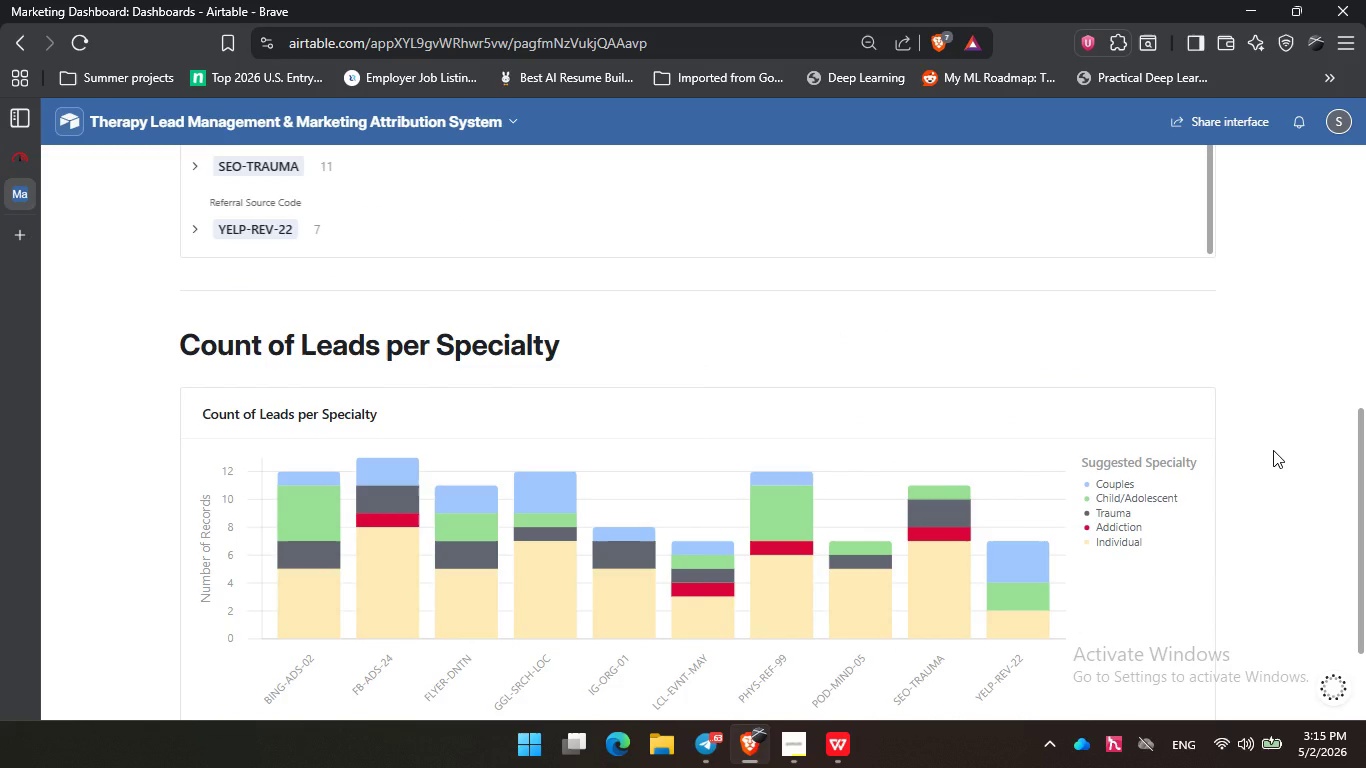 
scroll: coordinate [755, 425], scroll_direction: down, amount: 1.0
 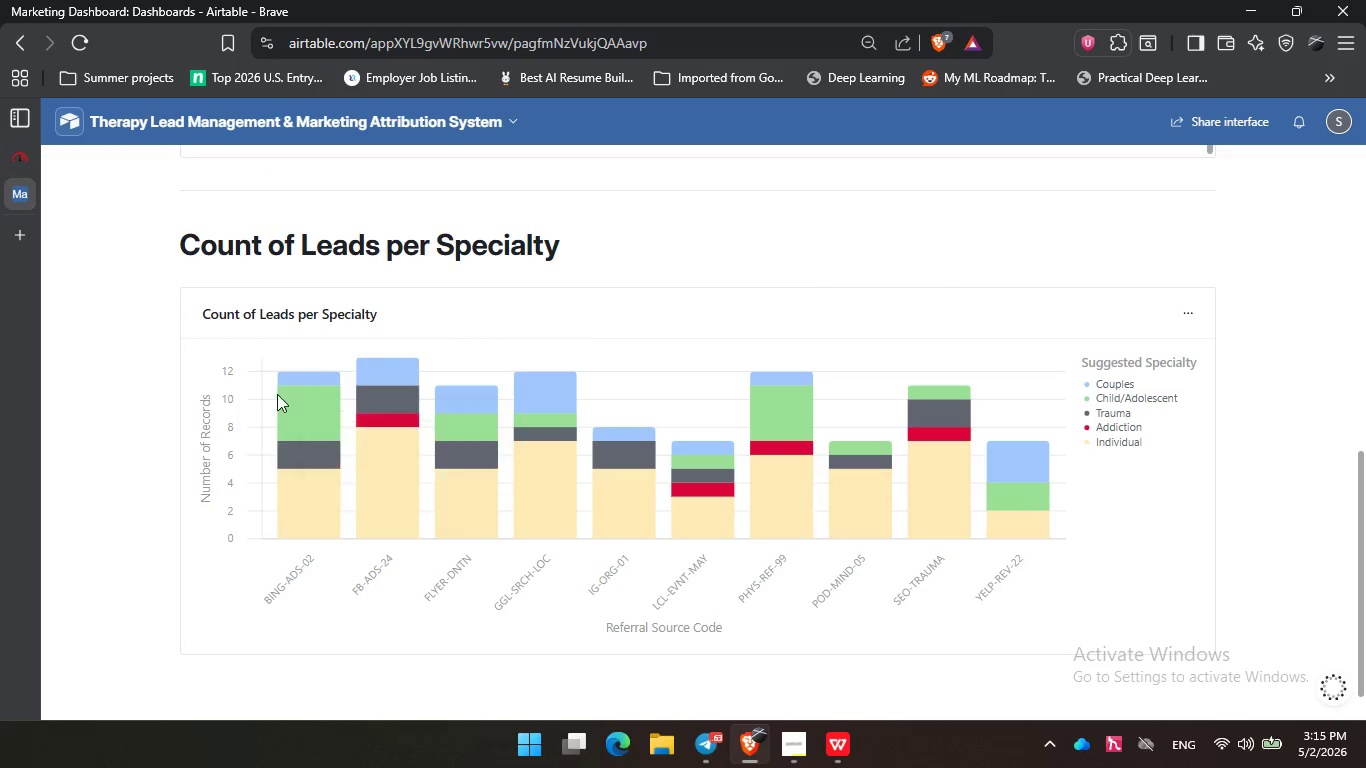 
left_click([277, 394])
 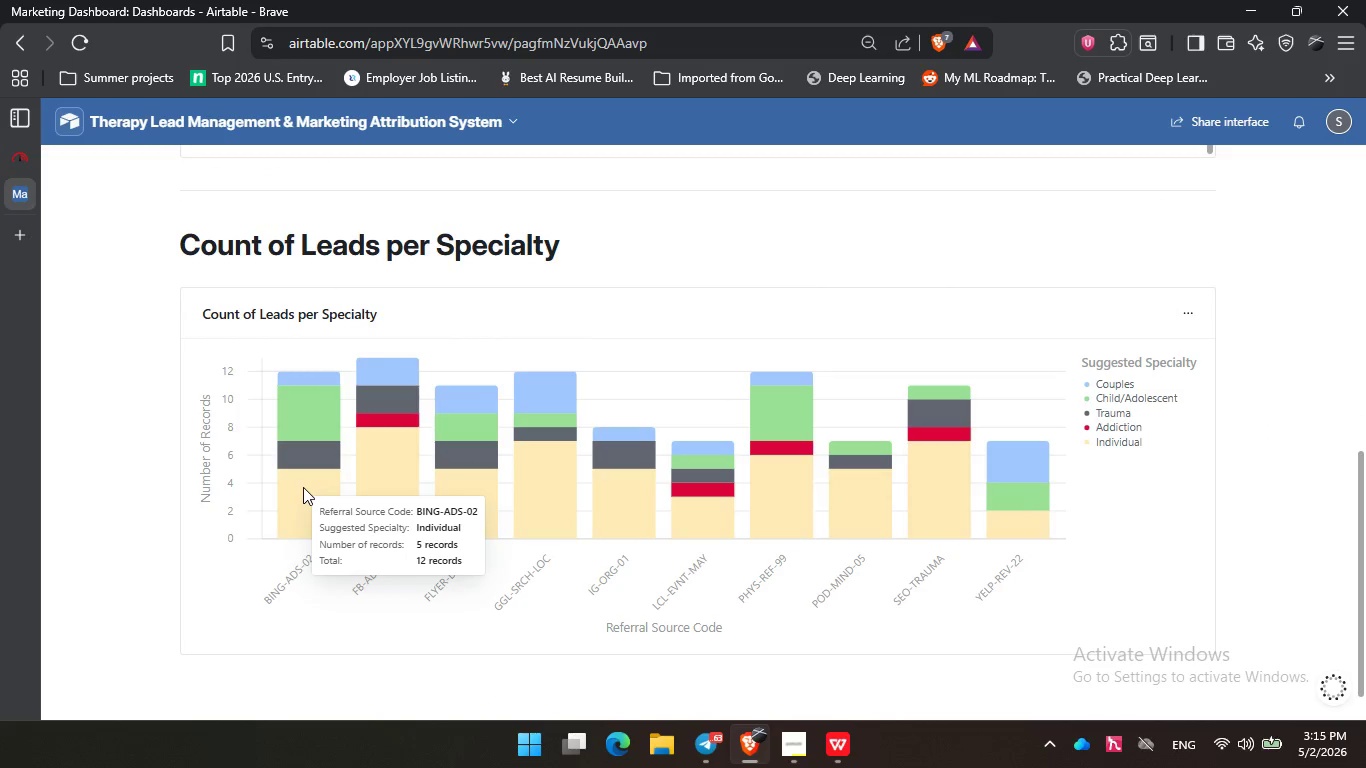 
left_click([303, 487])
 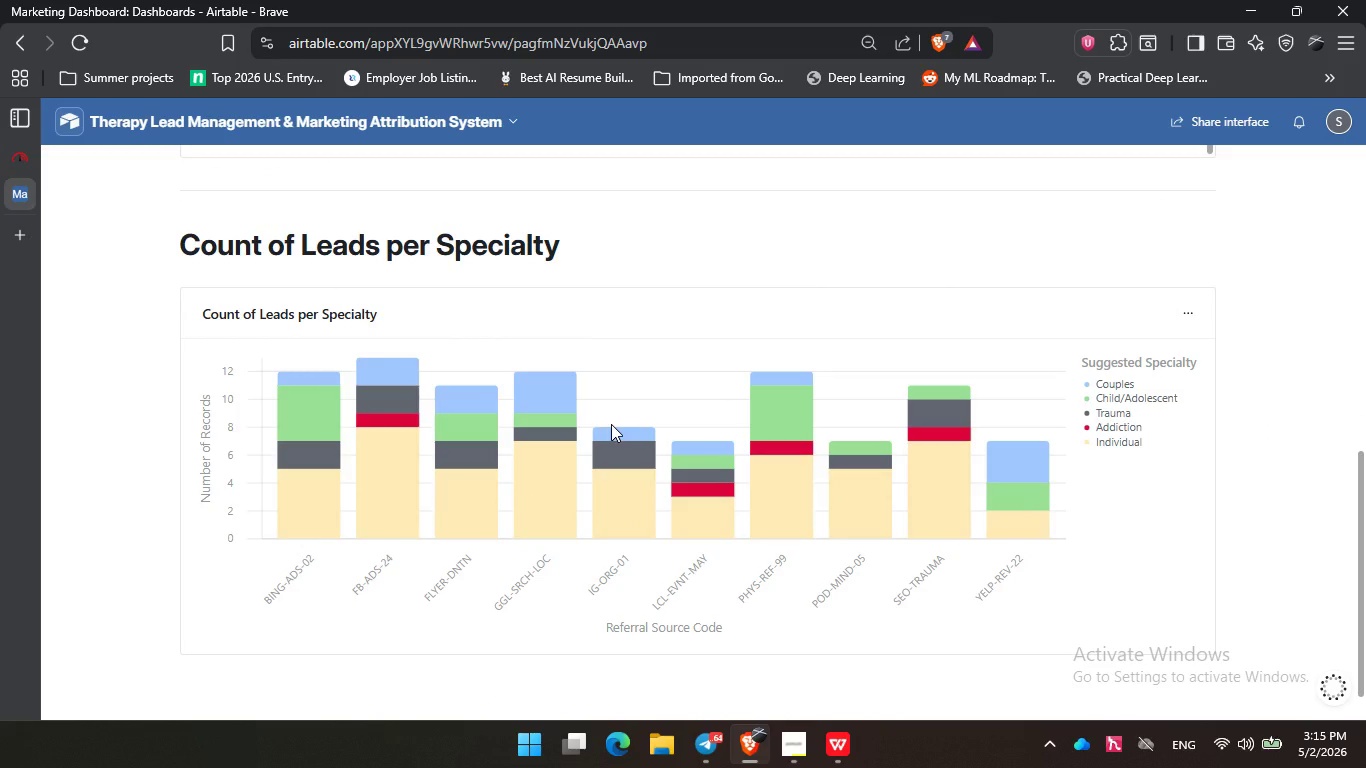 
wait(5.91)
 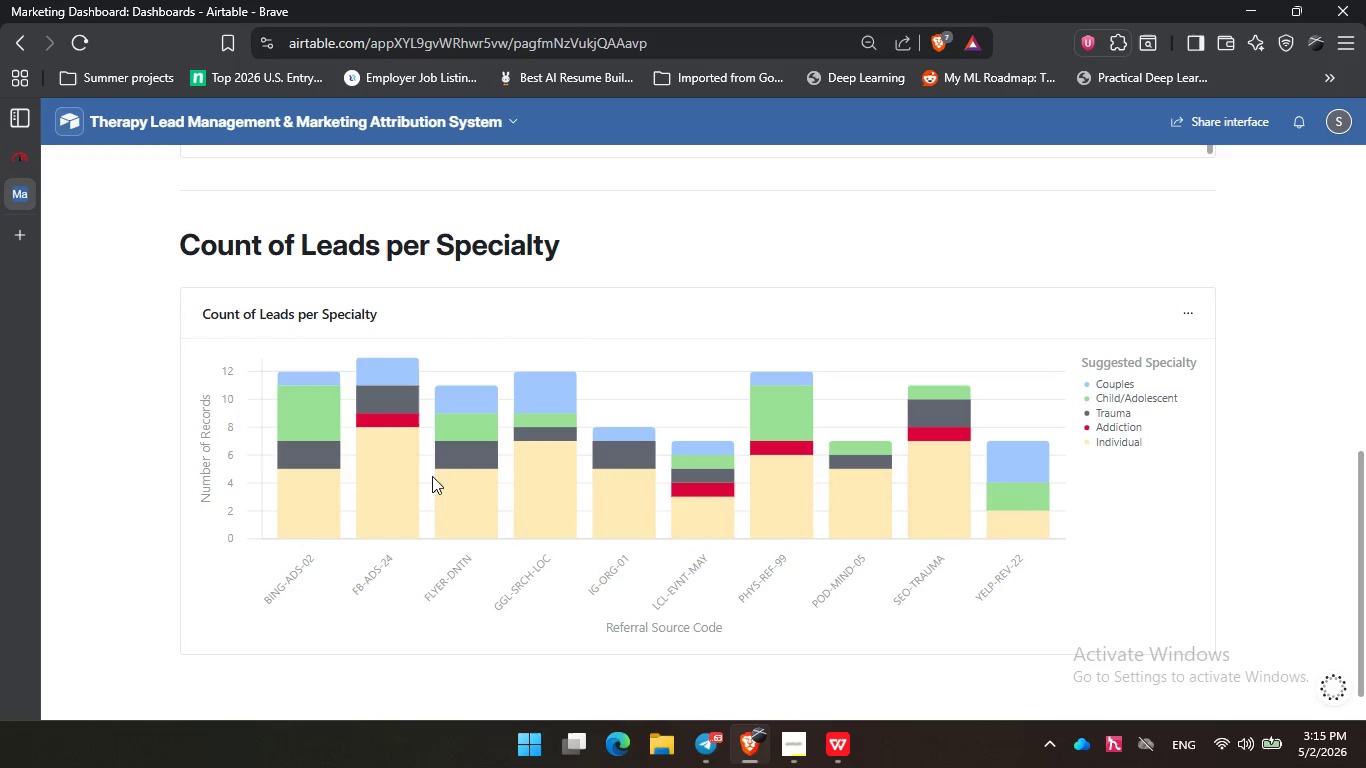 
scroll: coordinate [452, 407], scroll_direction: up, amount: 14.0
 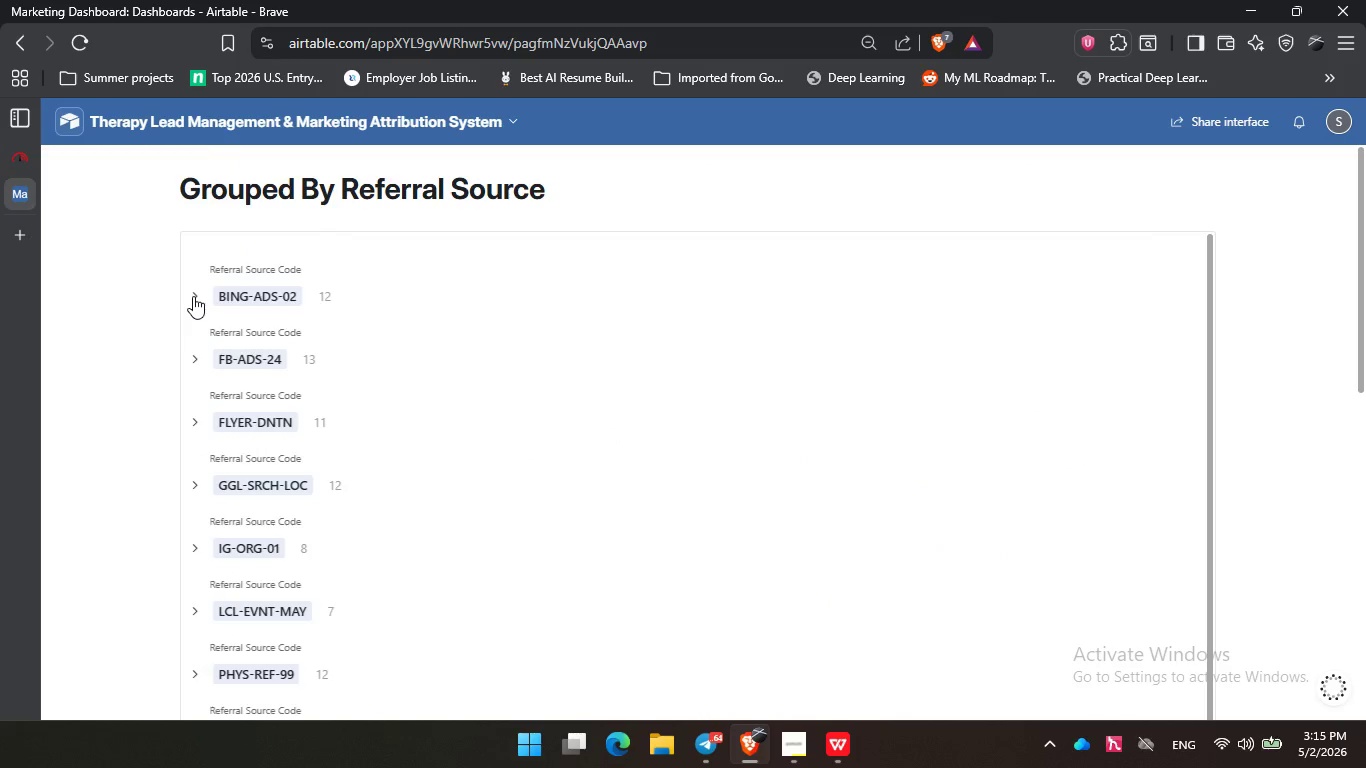 
left_click([193, 296])
 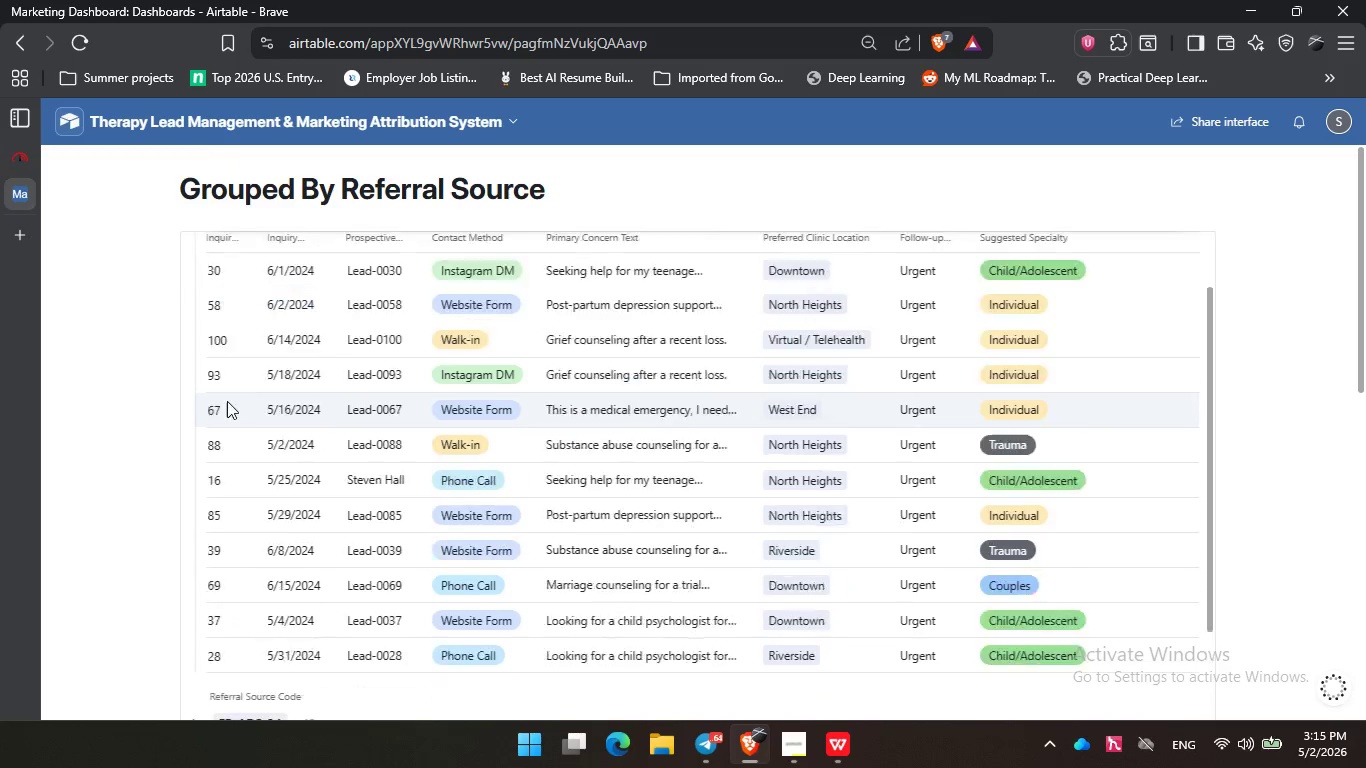 
scroll: coordinate [220, 401], scroll_direction: down, amount: 3.0
 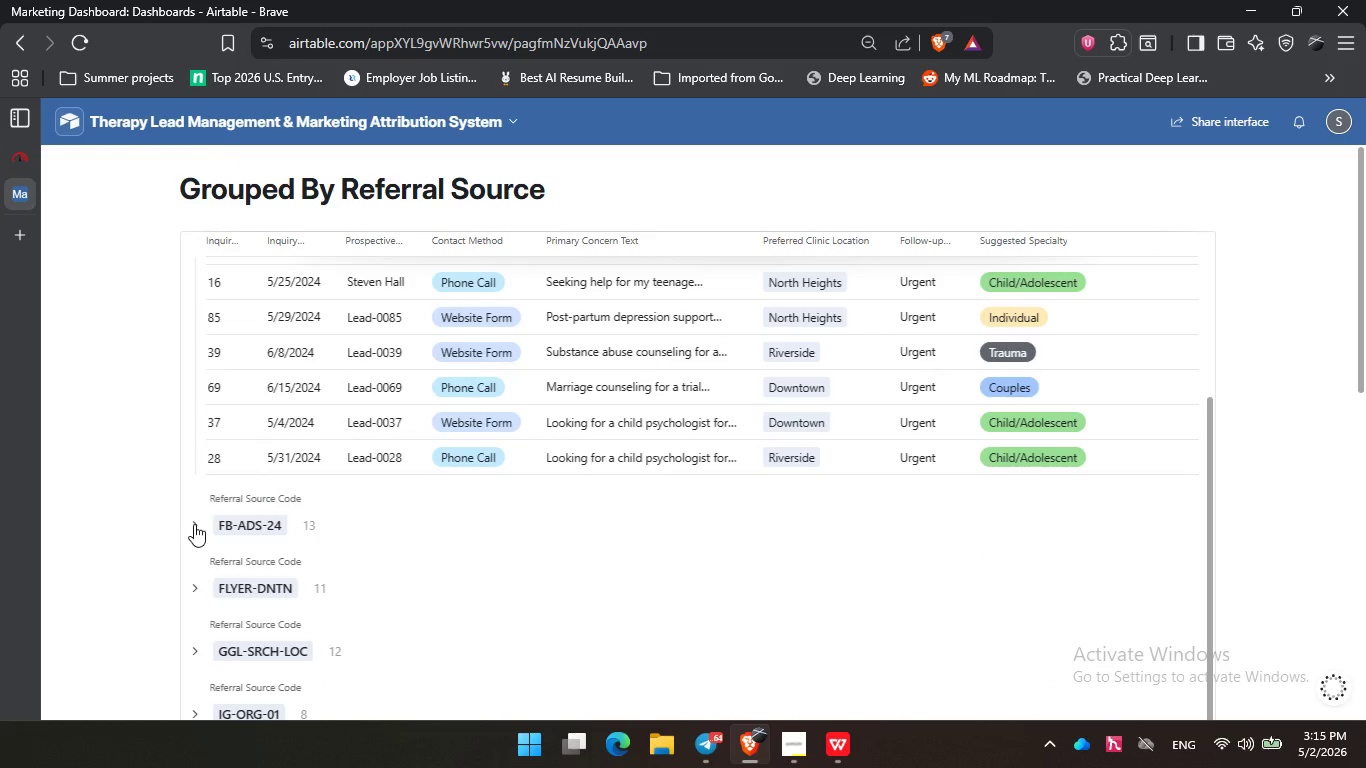 
left_click([194, 524])
 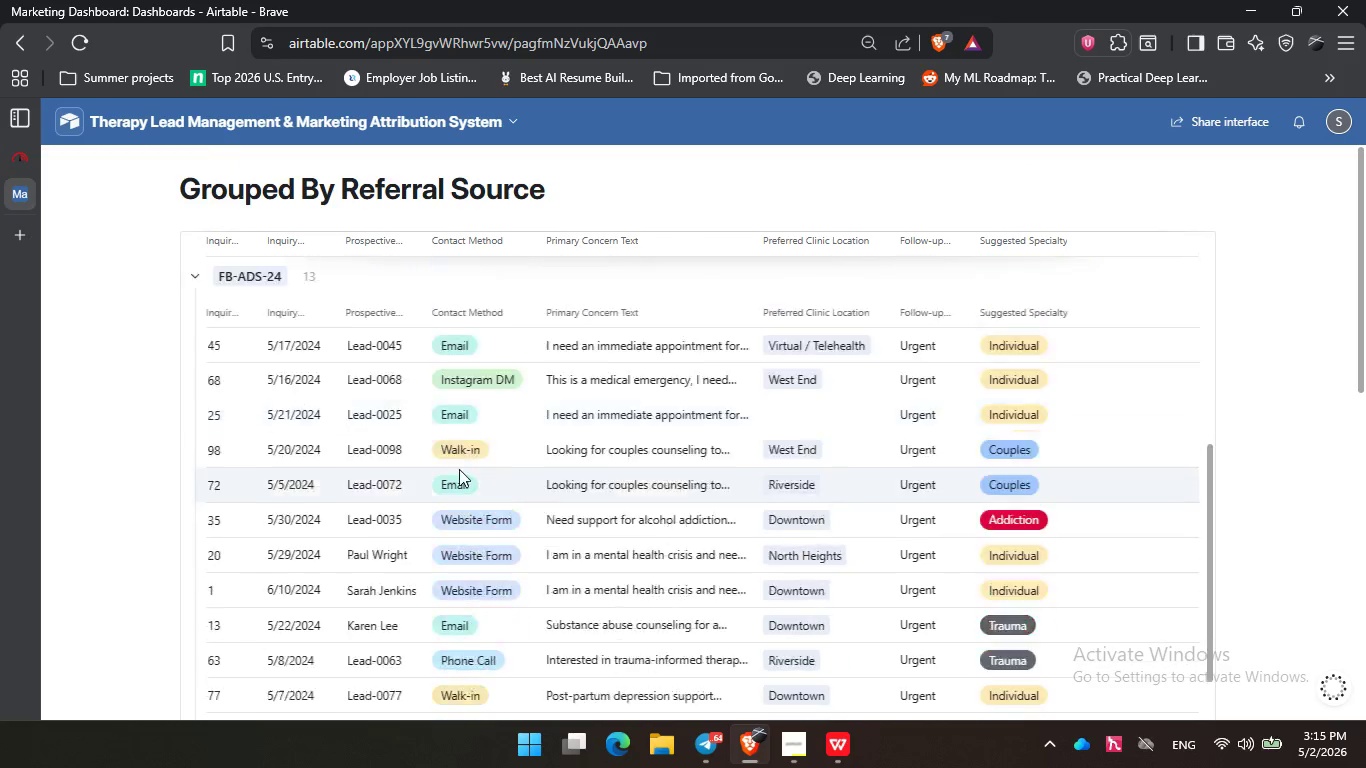 
scroll: coordinate [459, 469], scroll_direction: down, amount: 5.0
 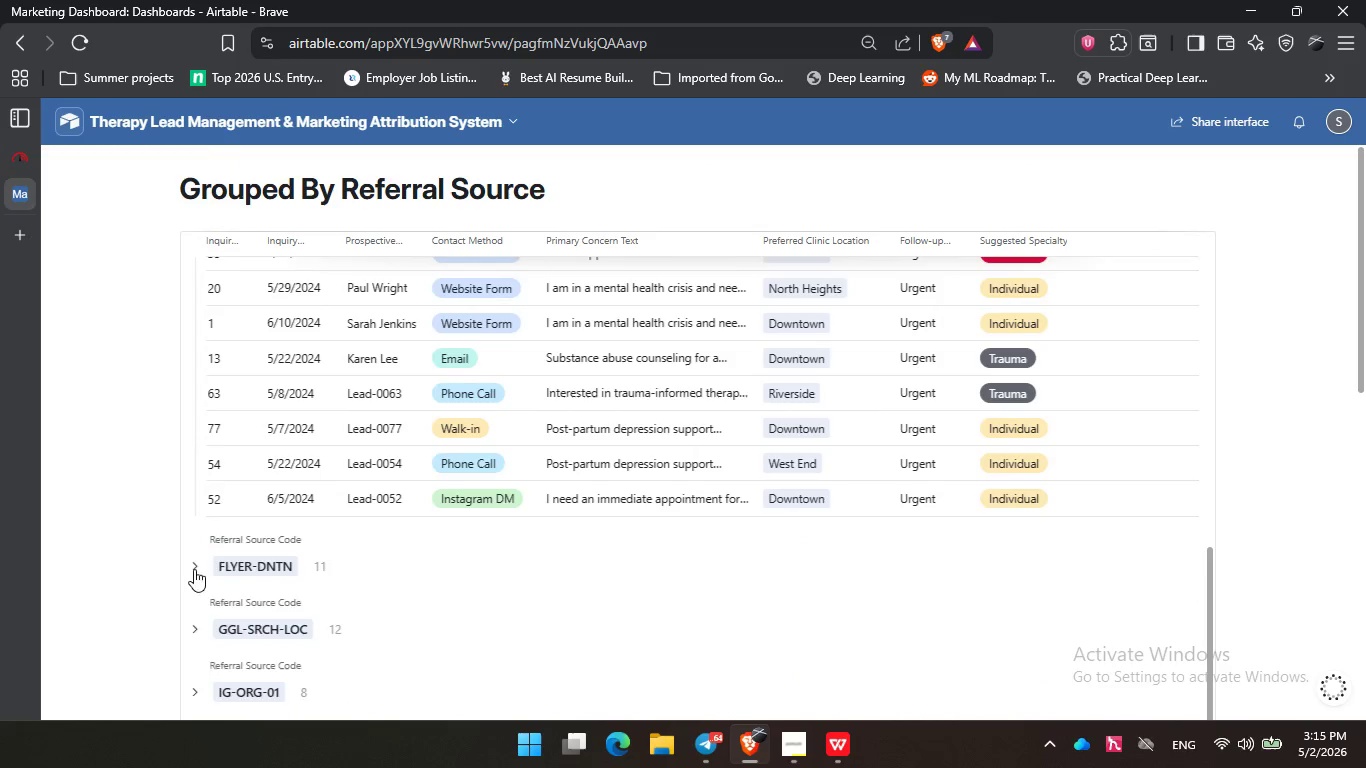 
left_click([194, 569])
 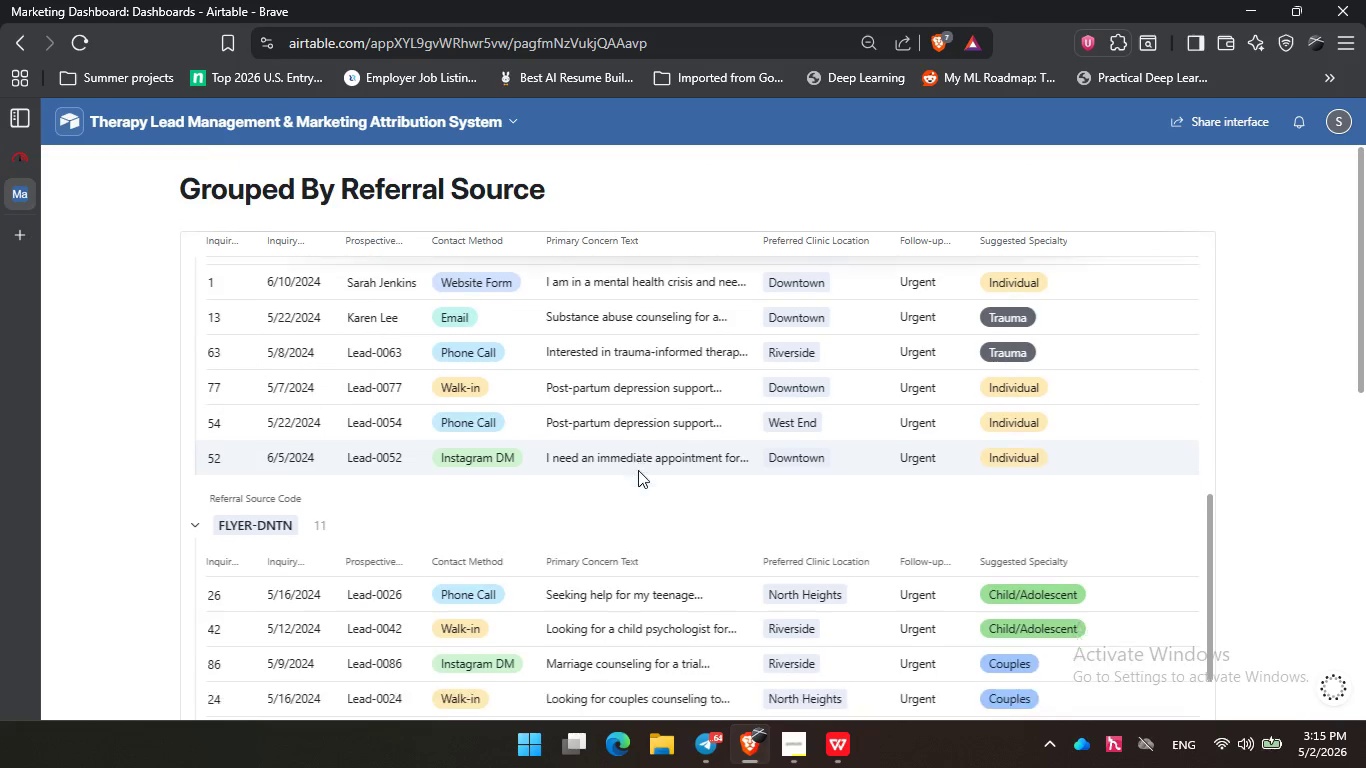 
scroll: coordinate [638, 470], scroll_direction: down, amount: 6.0
 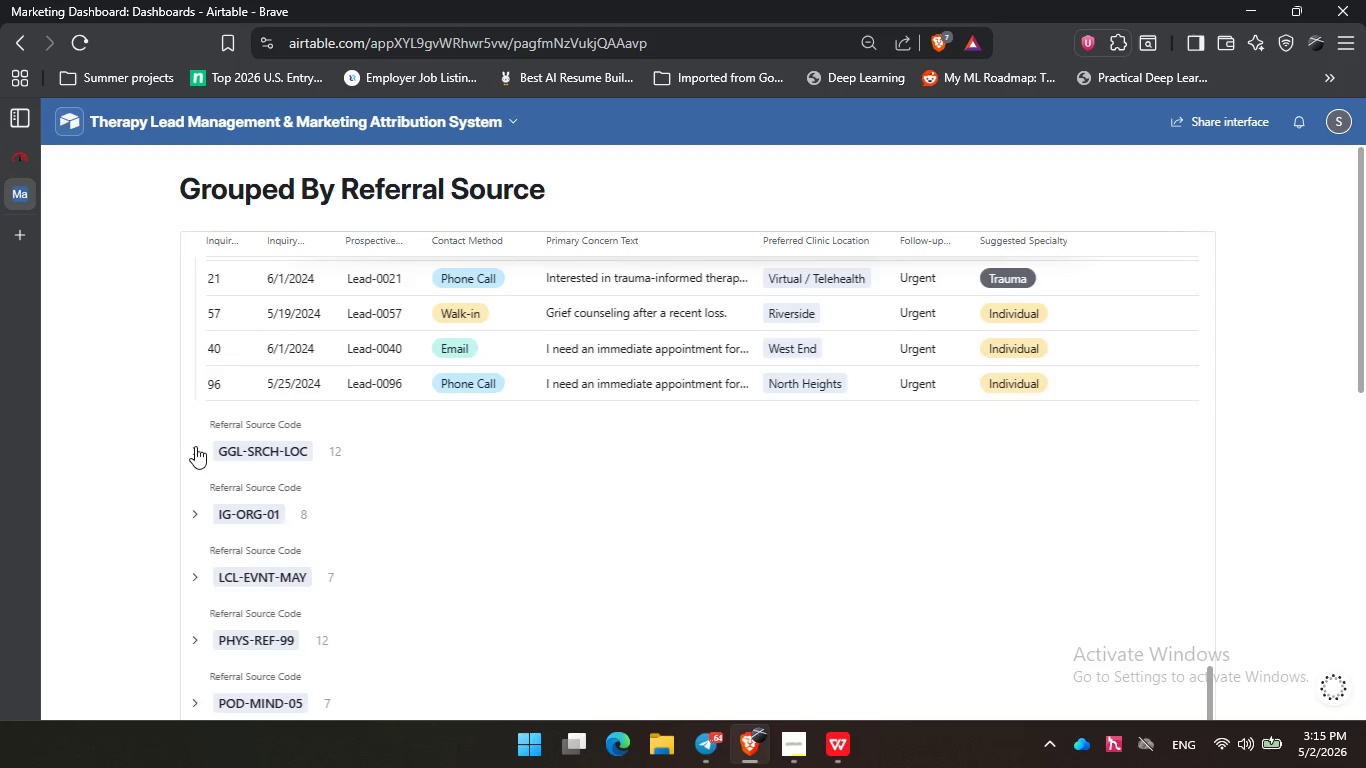 
left_click([195, 446])
 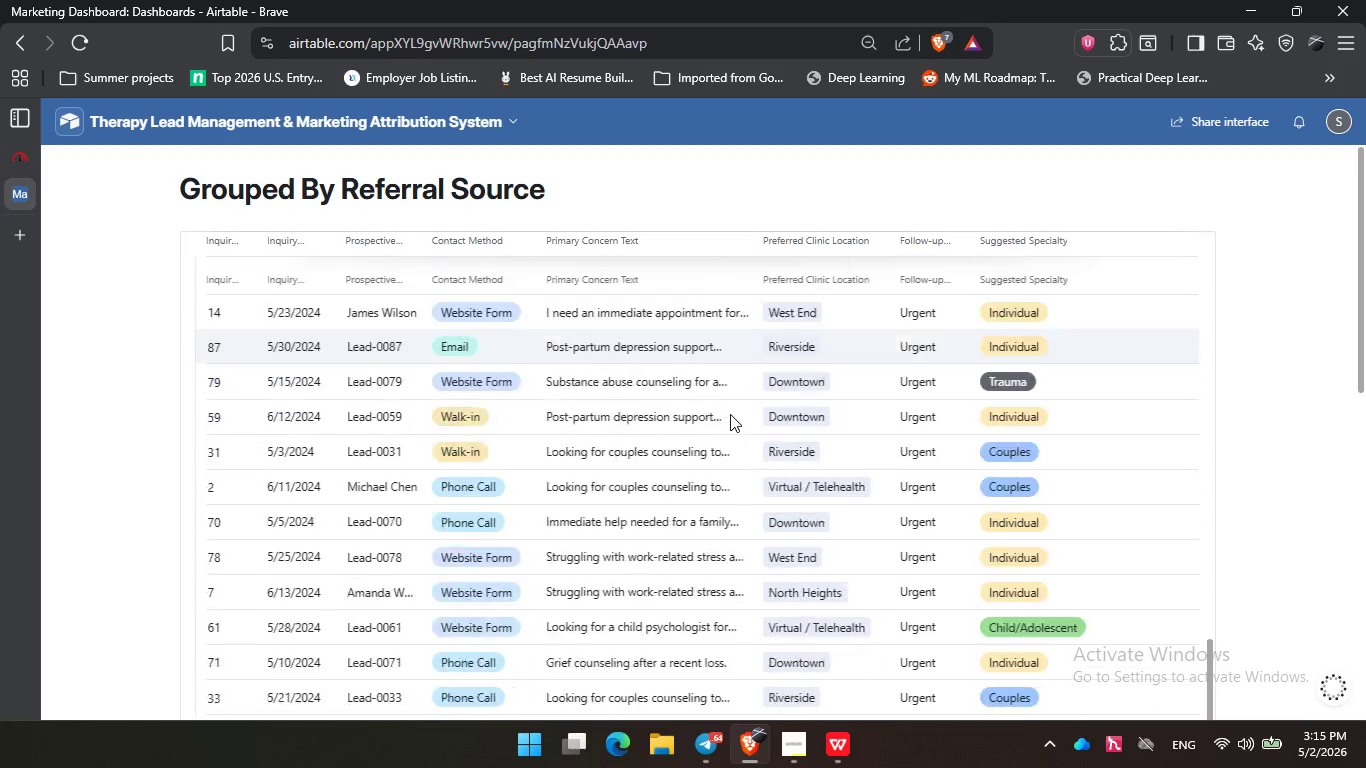 
scroll: coordinate [730, 414], scroll_direction: down, amount: 5.0
 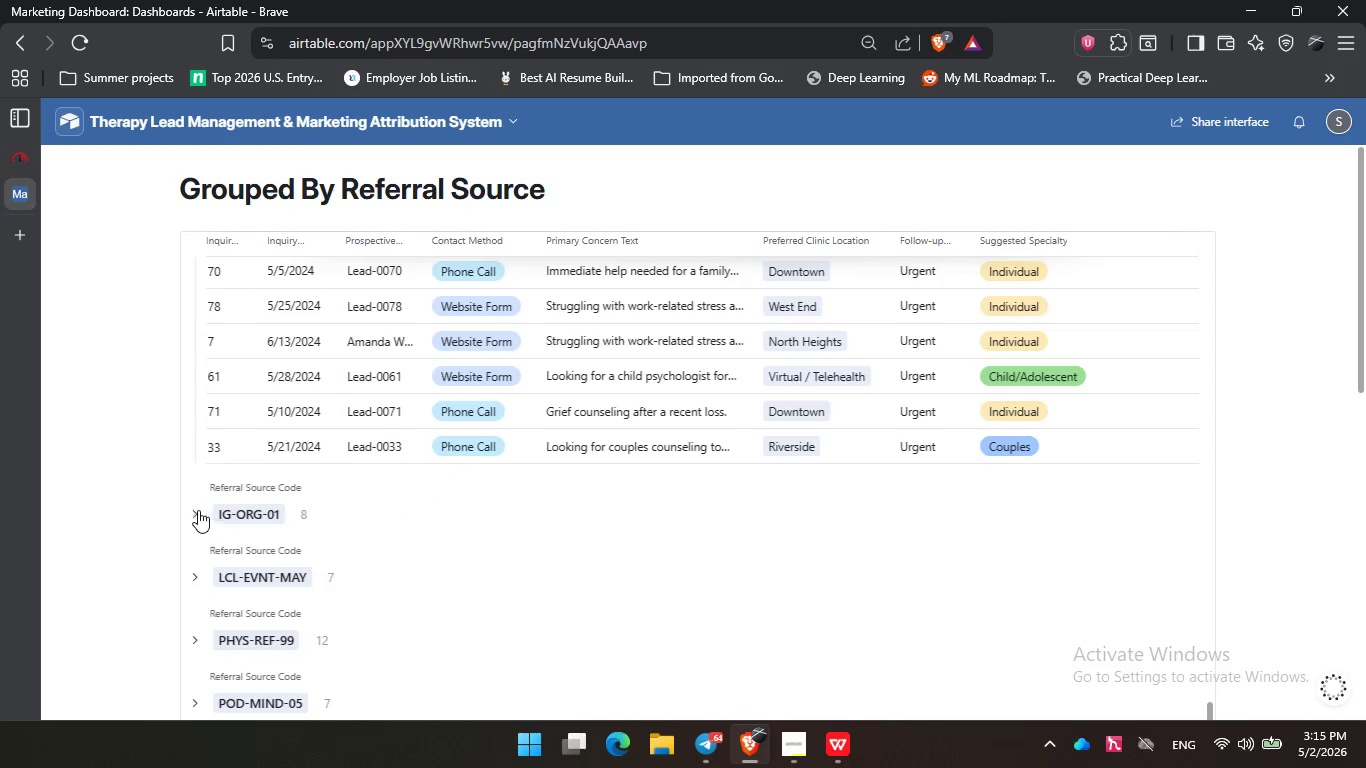 
left_click([198, 510])
 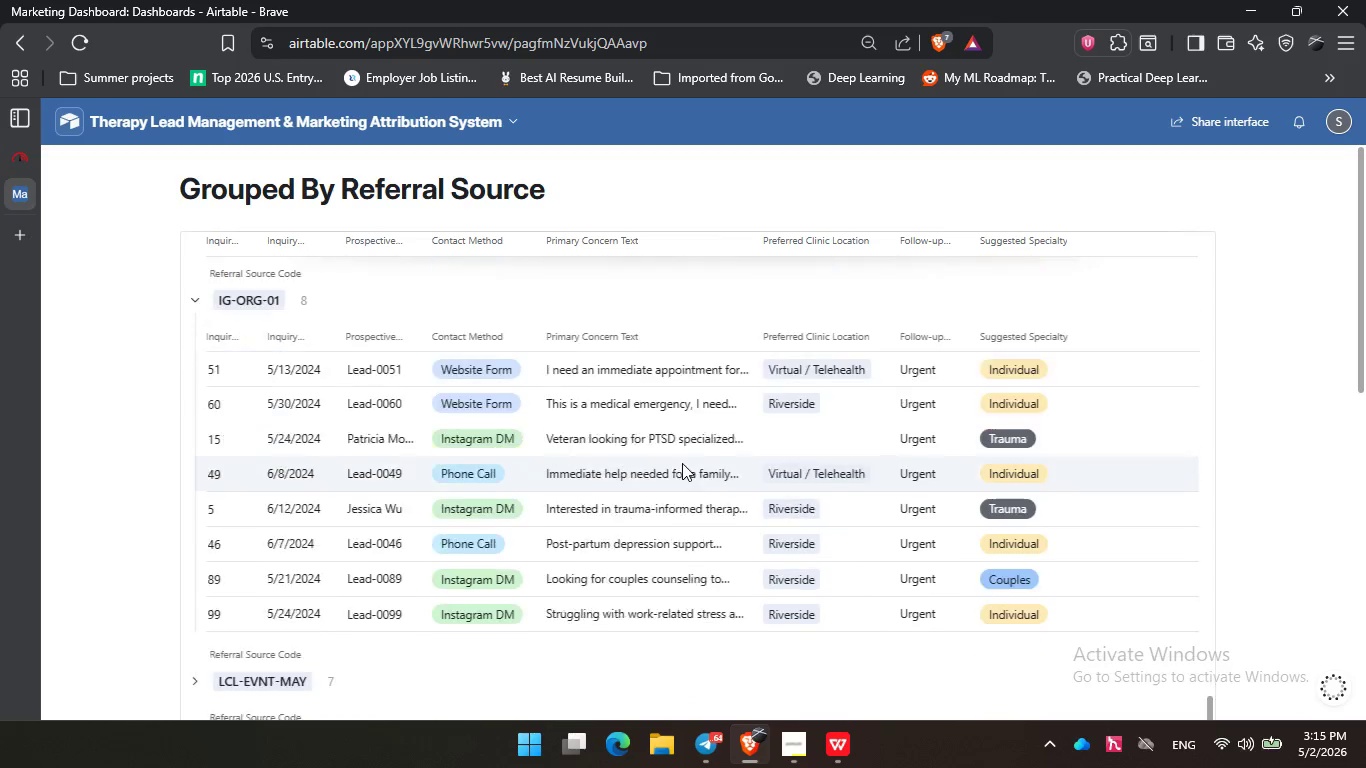 
scroll: coordinate [682, 463], scroll_direction: down, amount: 4.0
 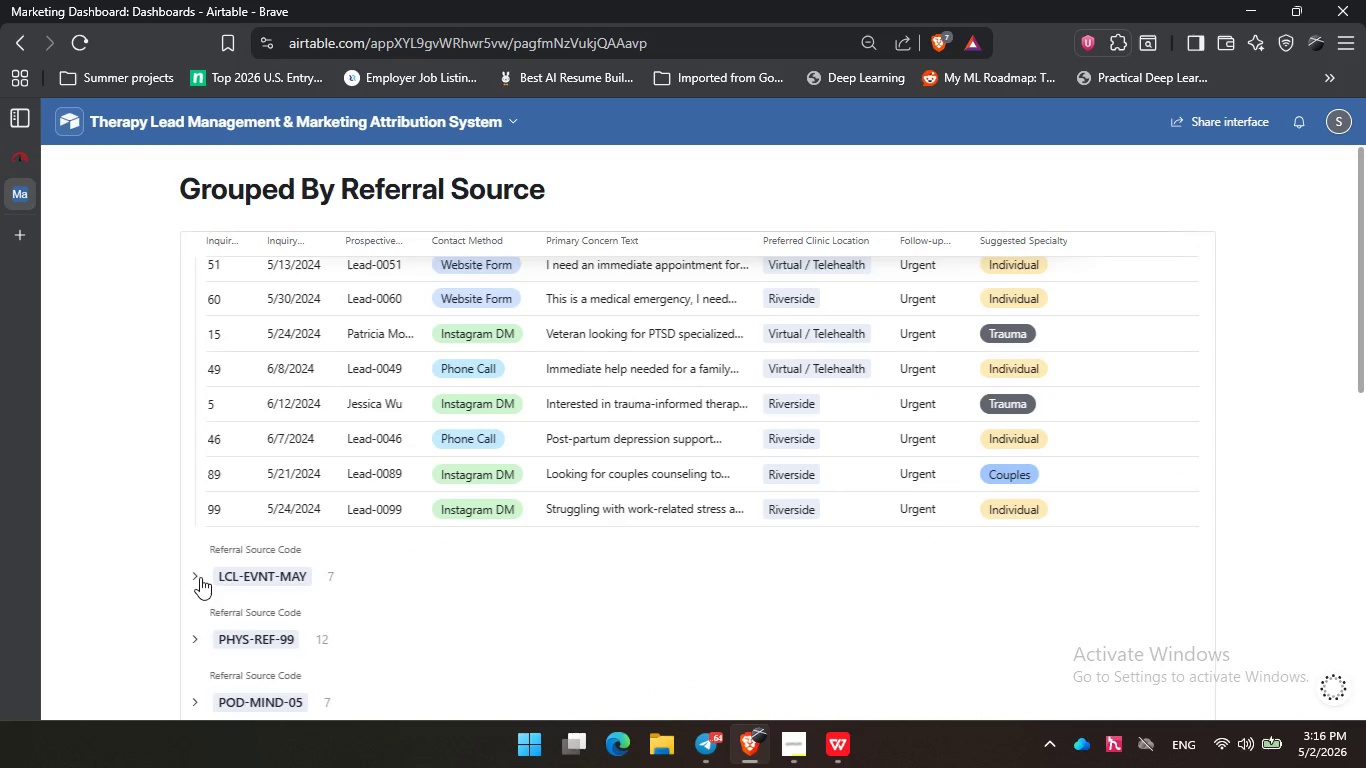 
left_click([200, 578])
 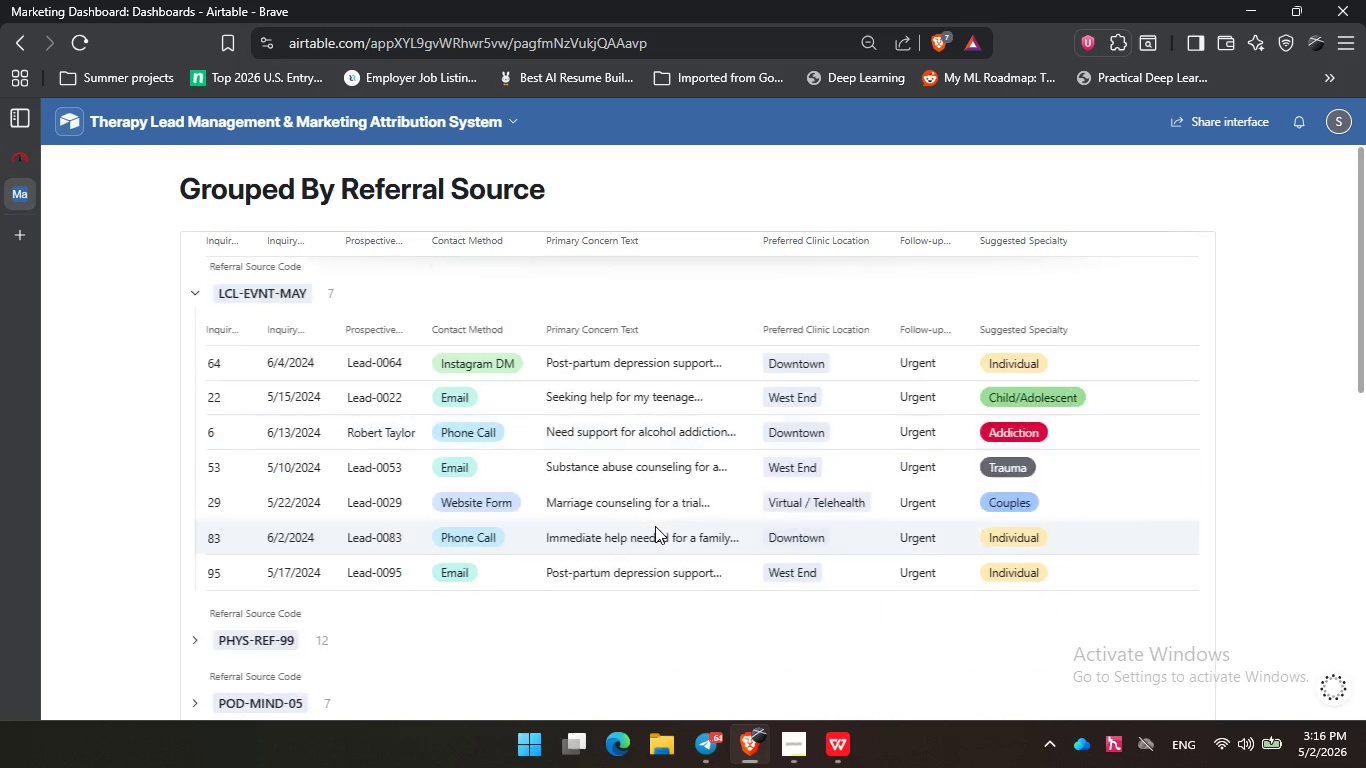 
scroll: coordinate [655, 526], scroll_direction: down, amount: 6.0
 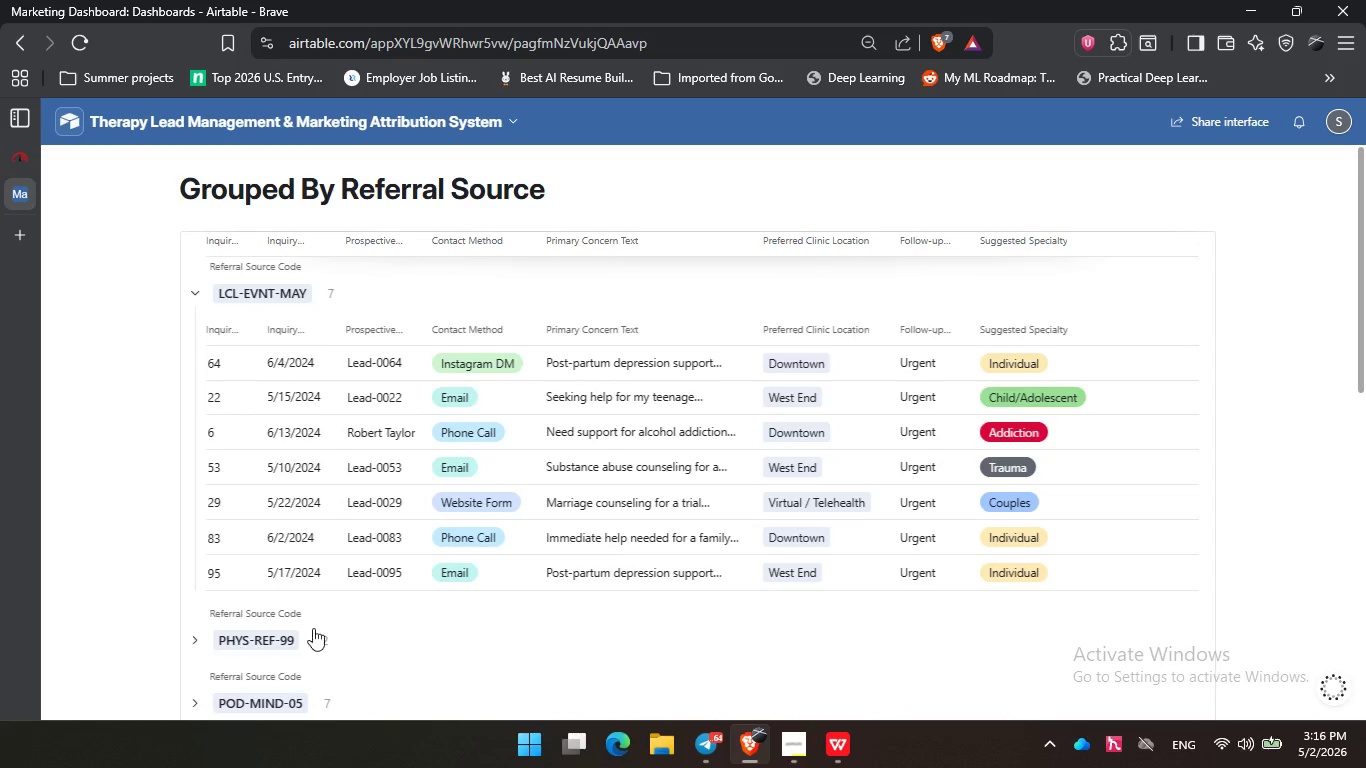 
left_click([194, 639])
 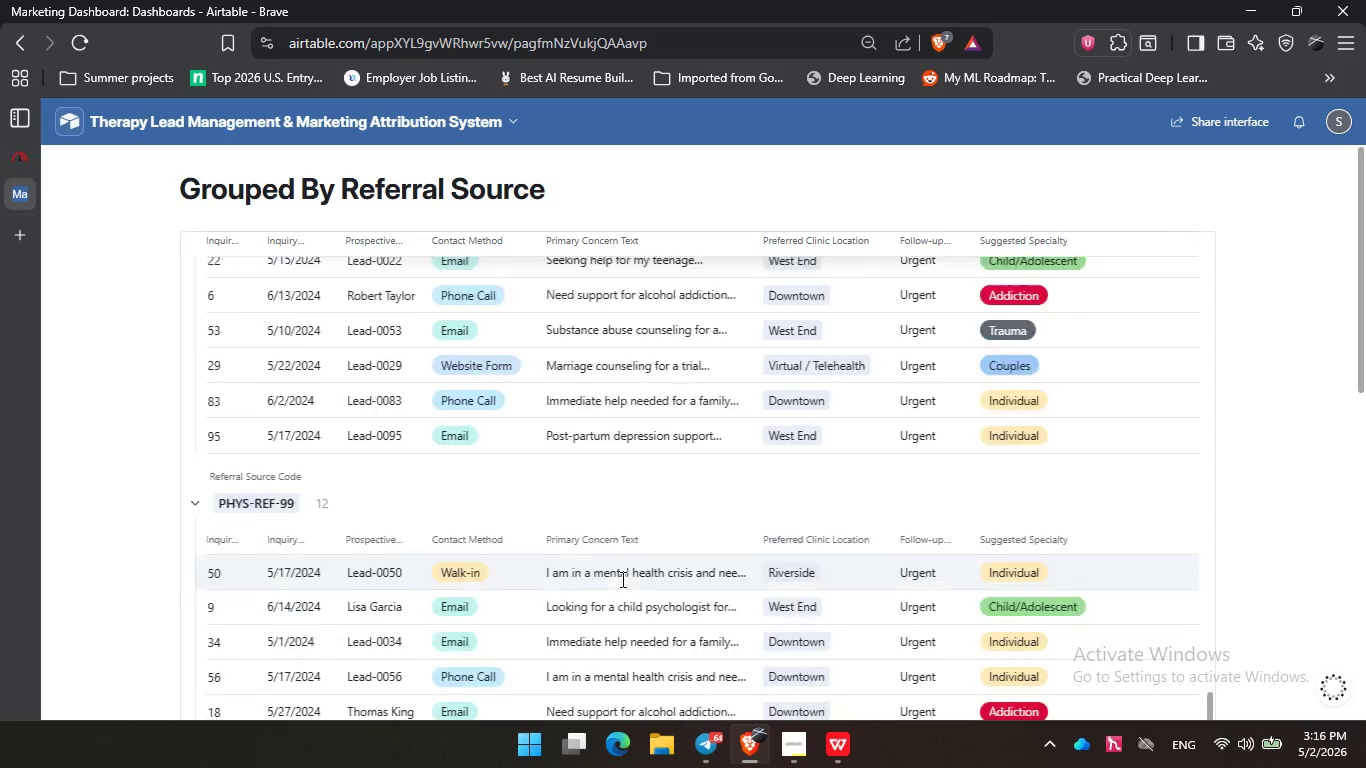 
scroll: coordinate [955, 510], scroll_direction: down, amount: 10.0
 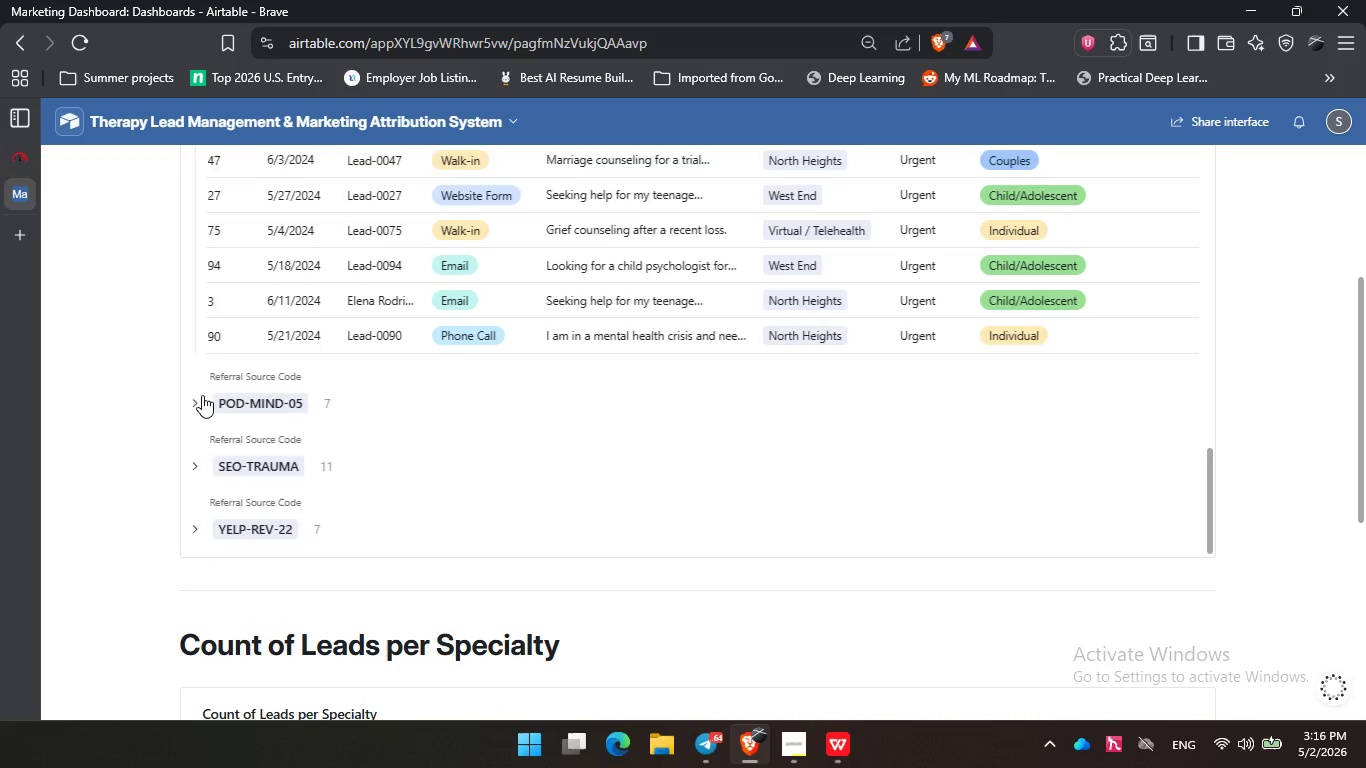 
left_click([202, 395])
 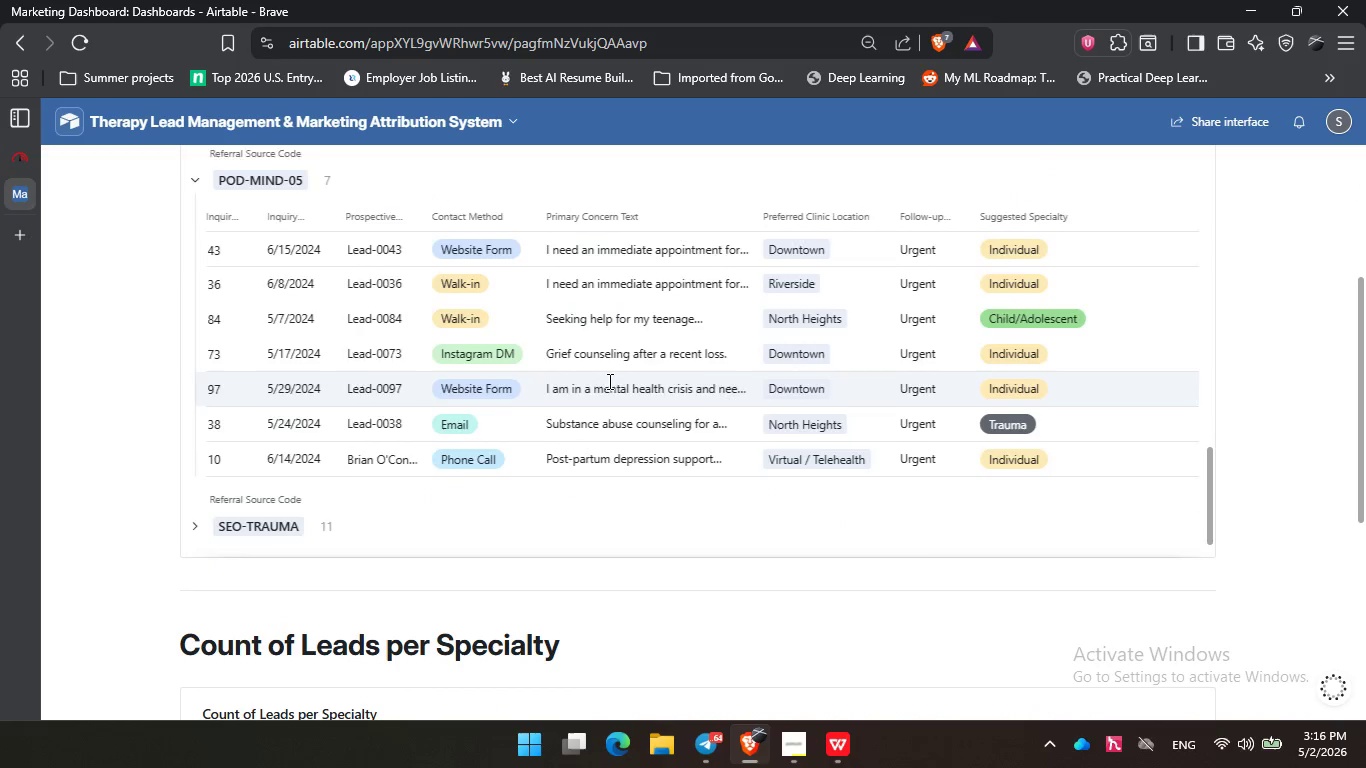 
scroll: coordinate [609, 381], scroll_direction: down, amount: 4.0
 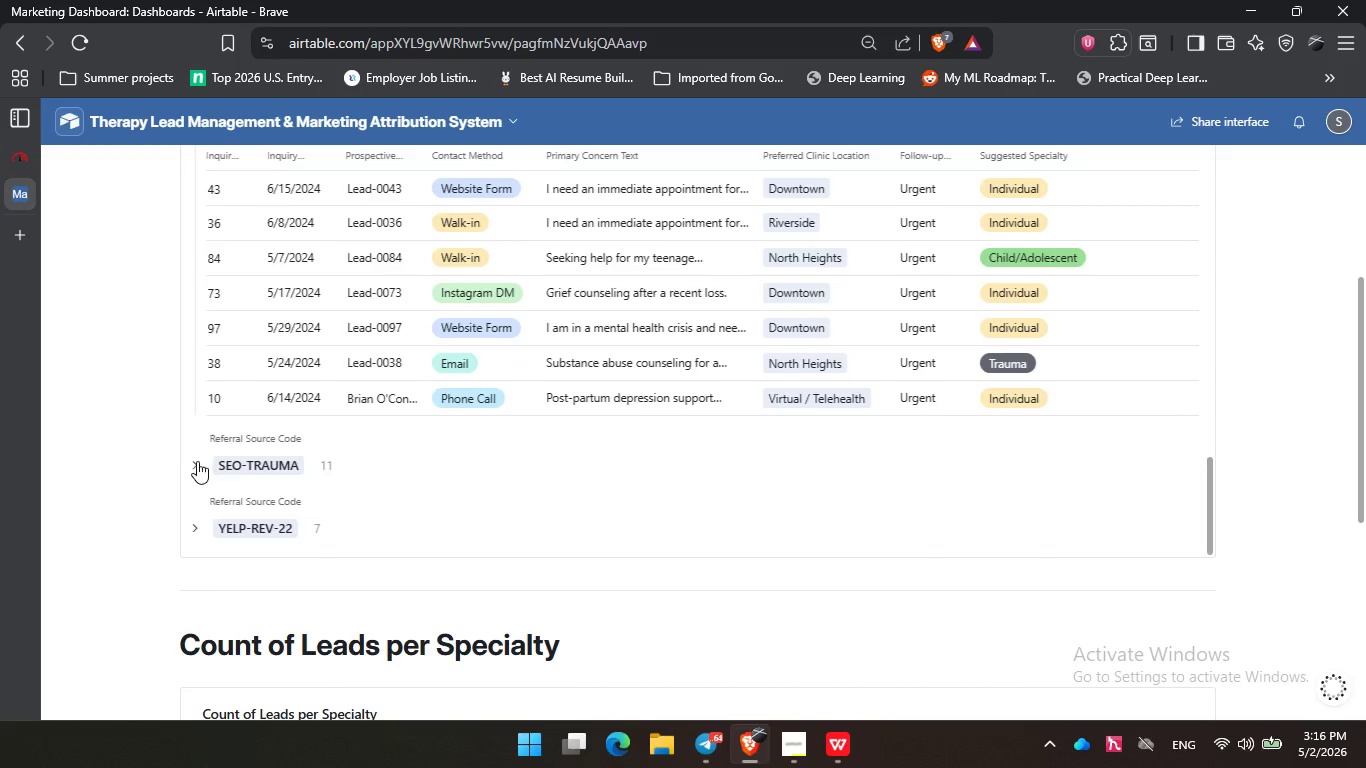 
left_click([197, 461])
 